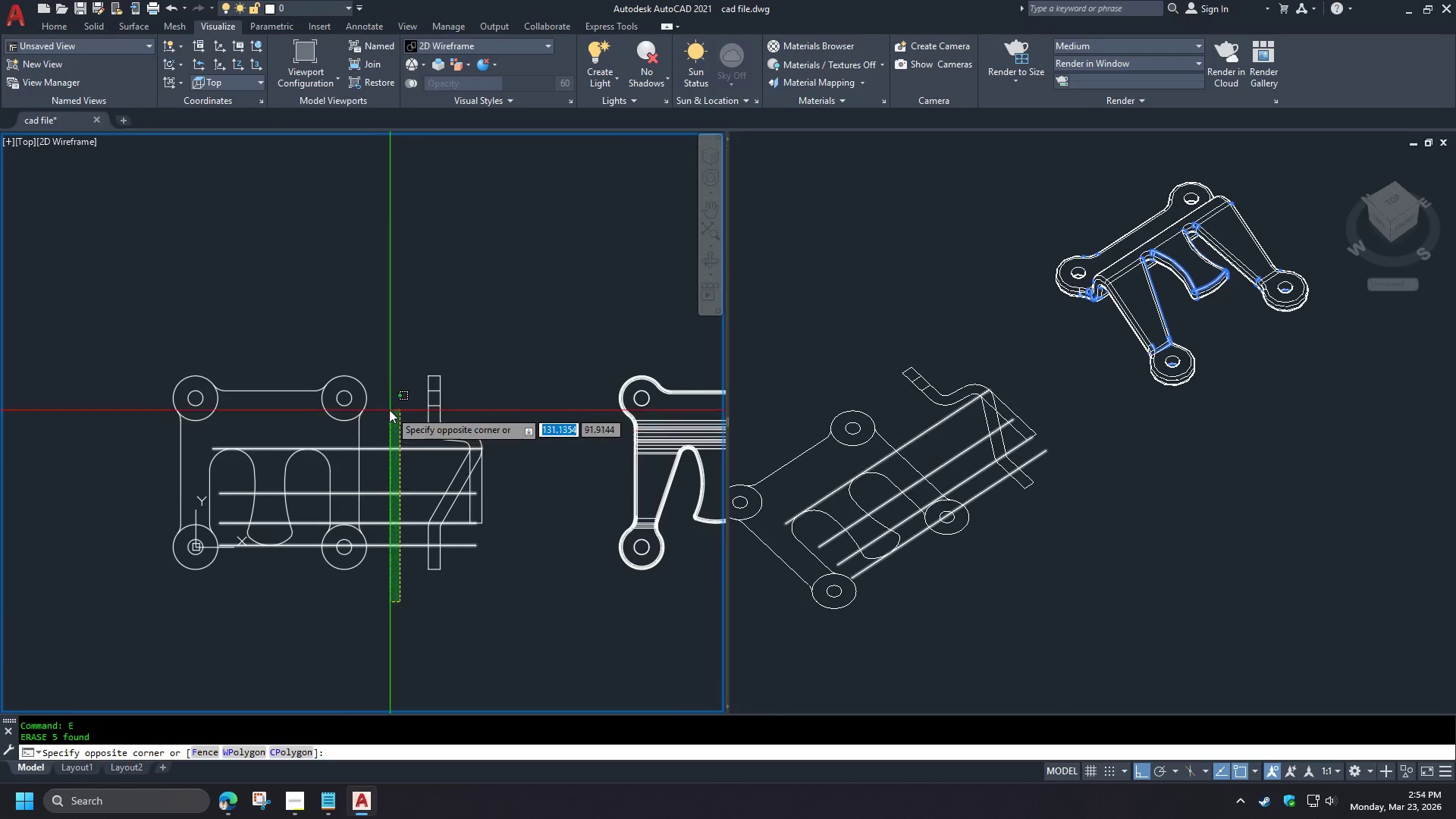 
scroll: coordinate [269, 547], scroll_direction: up, amount: 3.0
 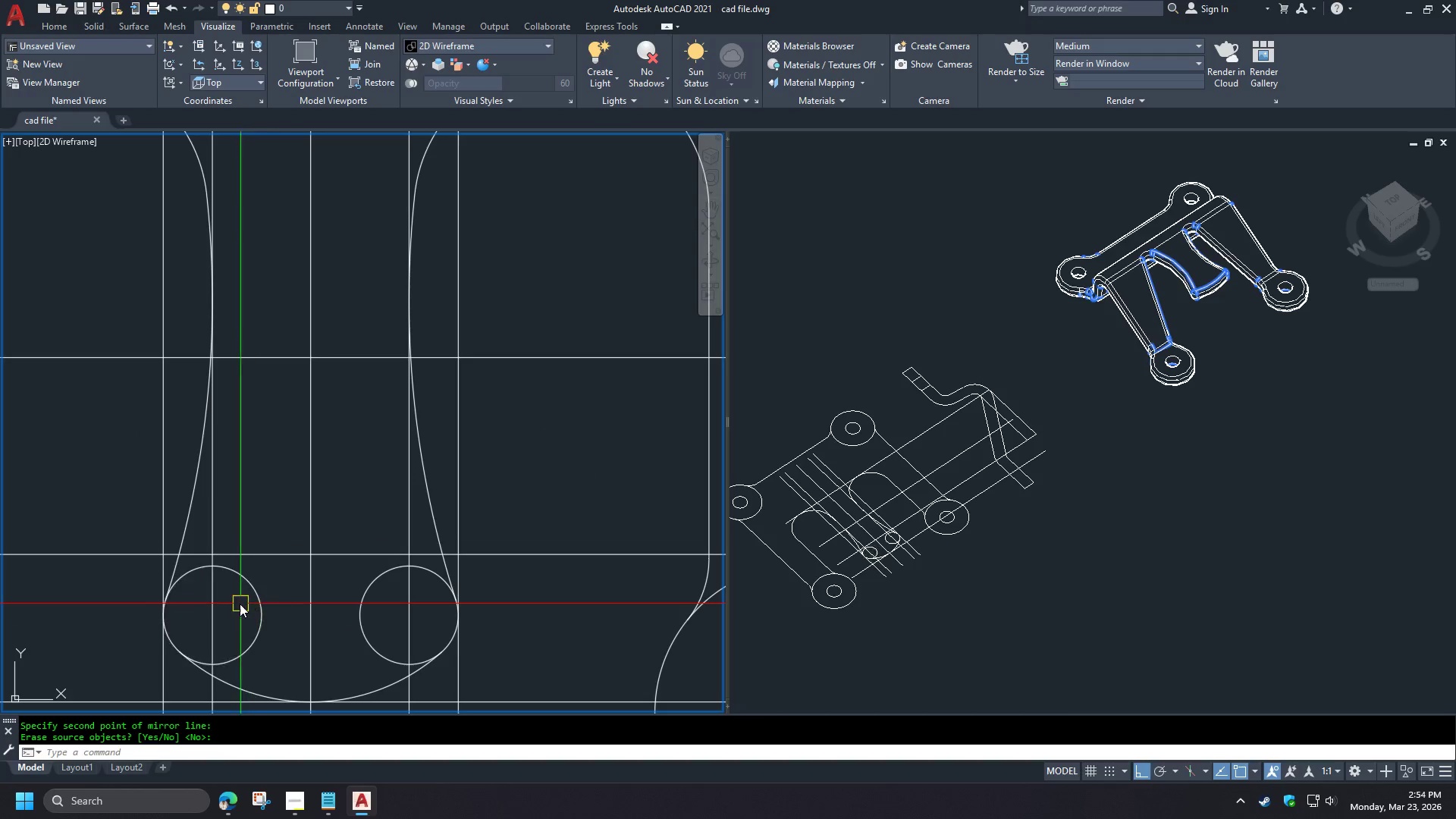 
left_click([384, 410])
 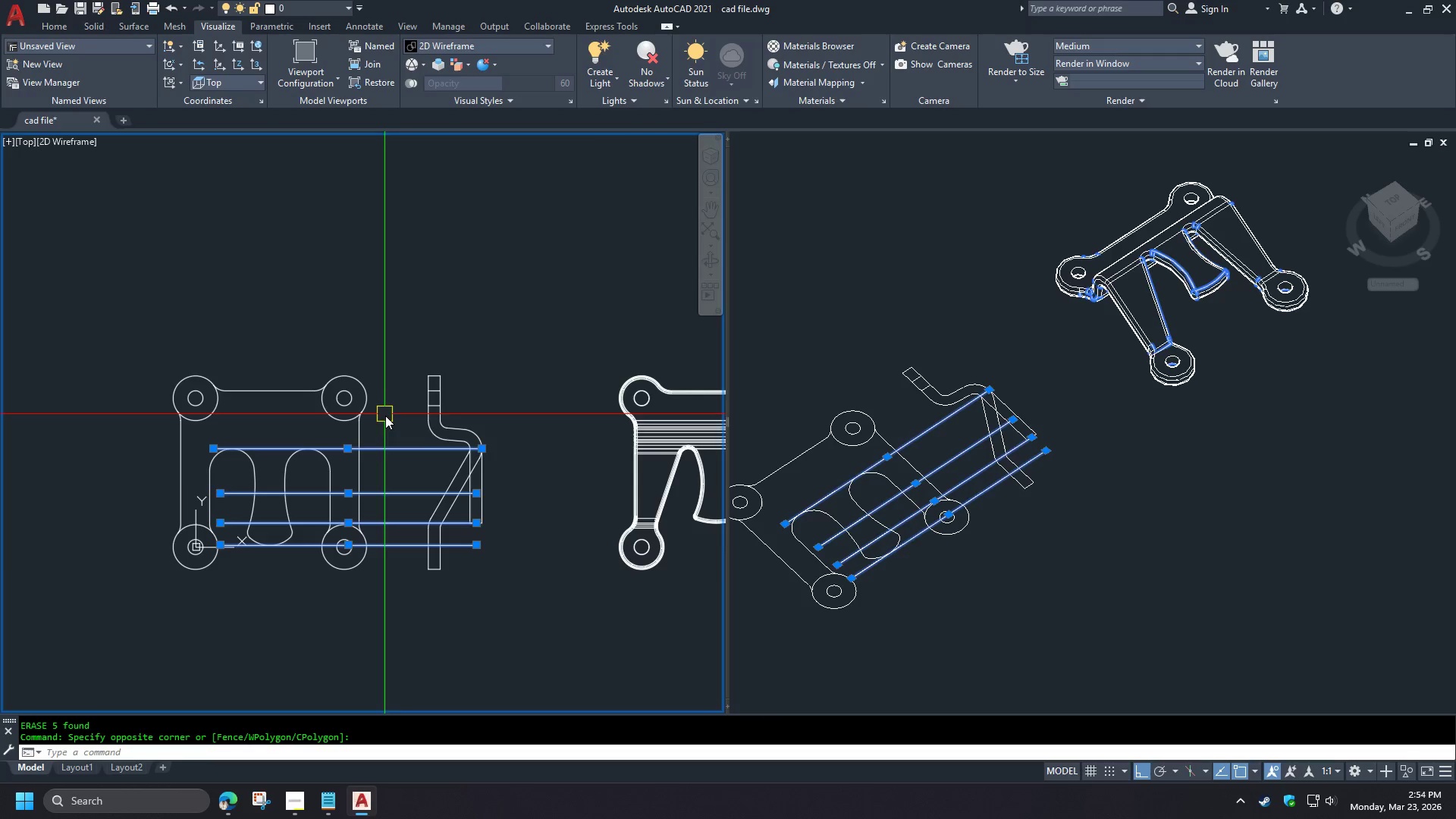 
key(E)
 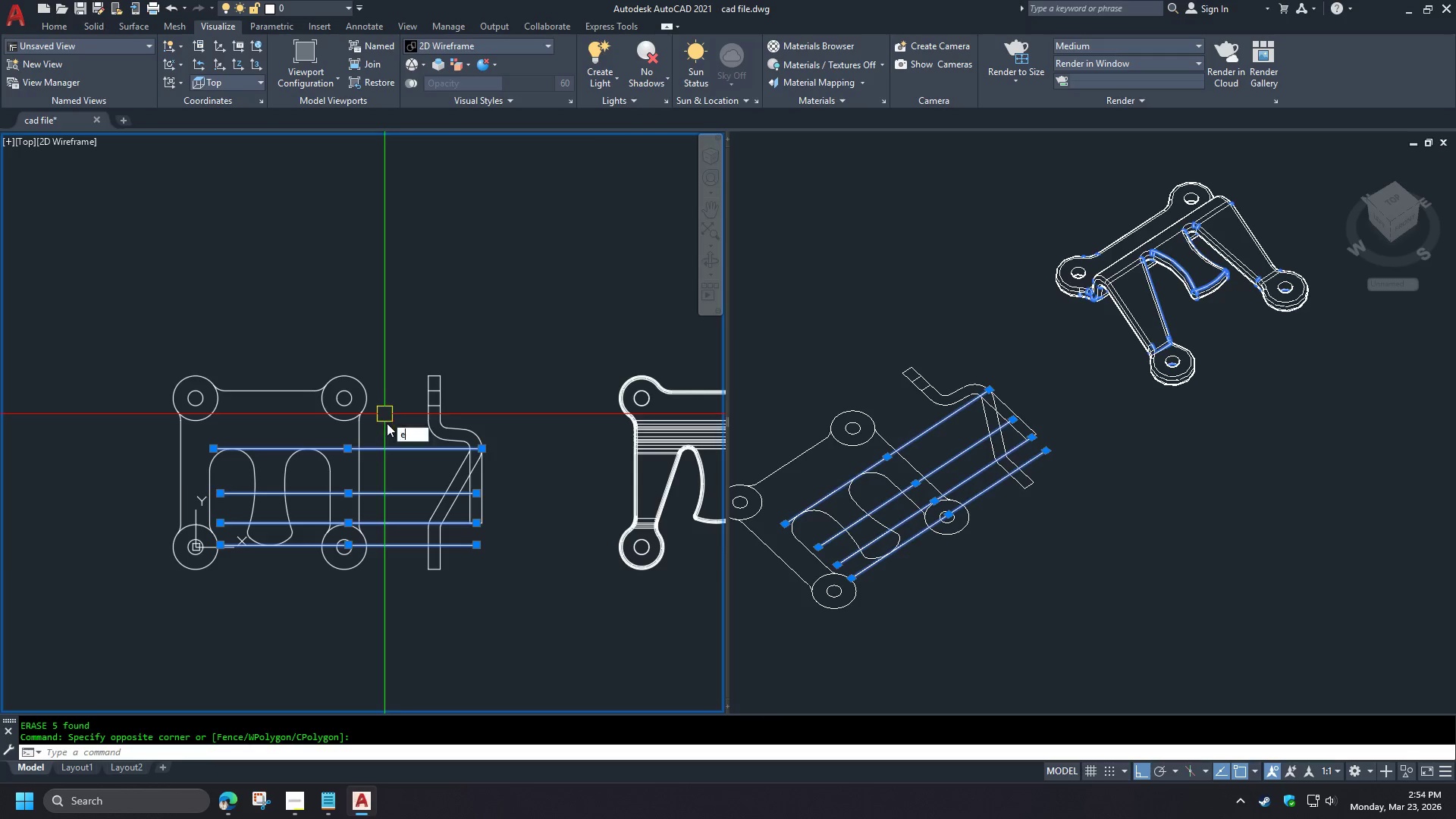 
key(Space)
 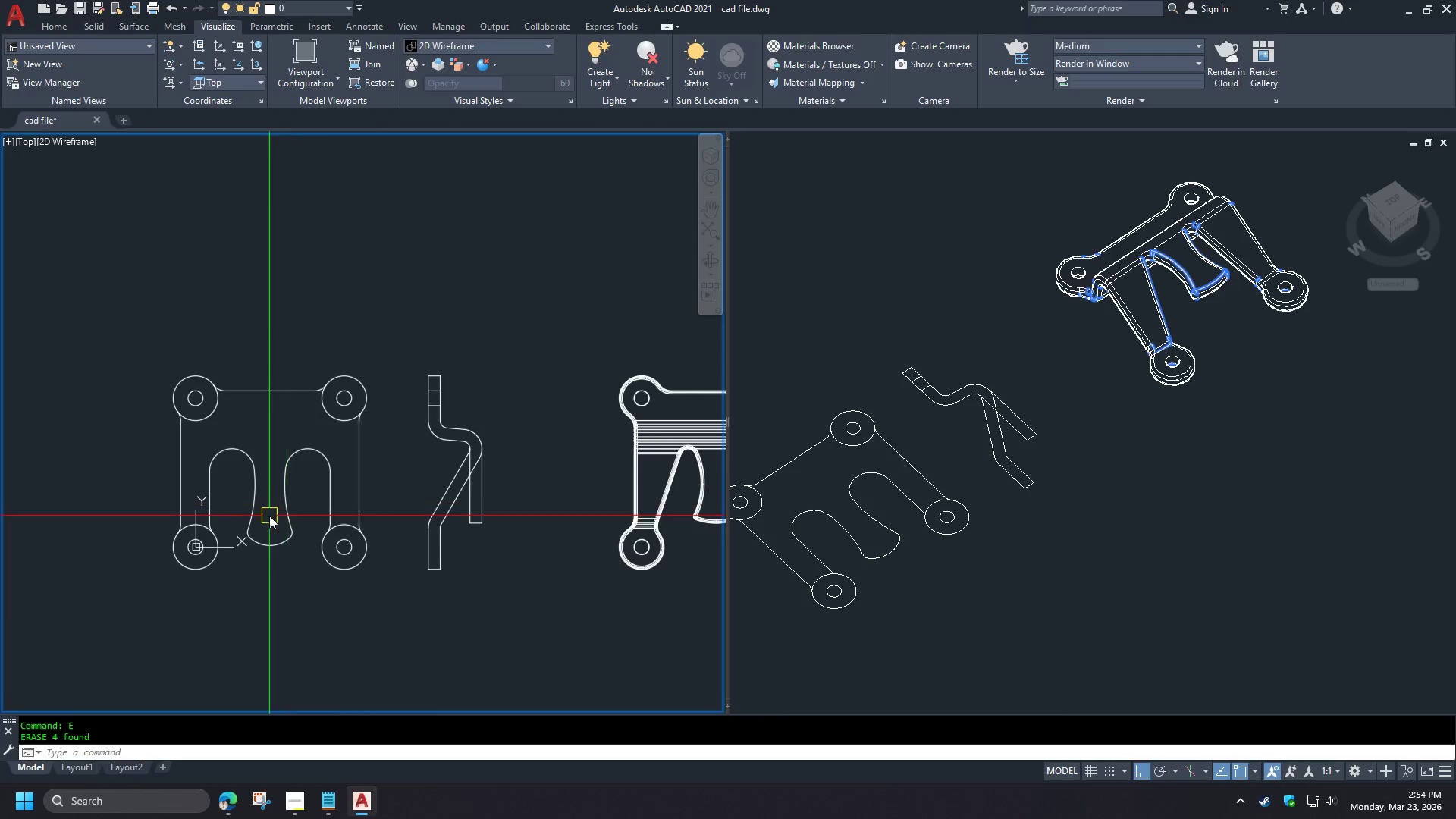 
left_click([143, 535])
 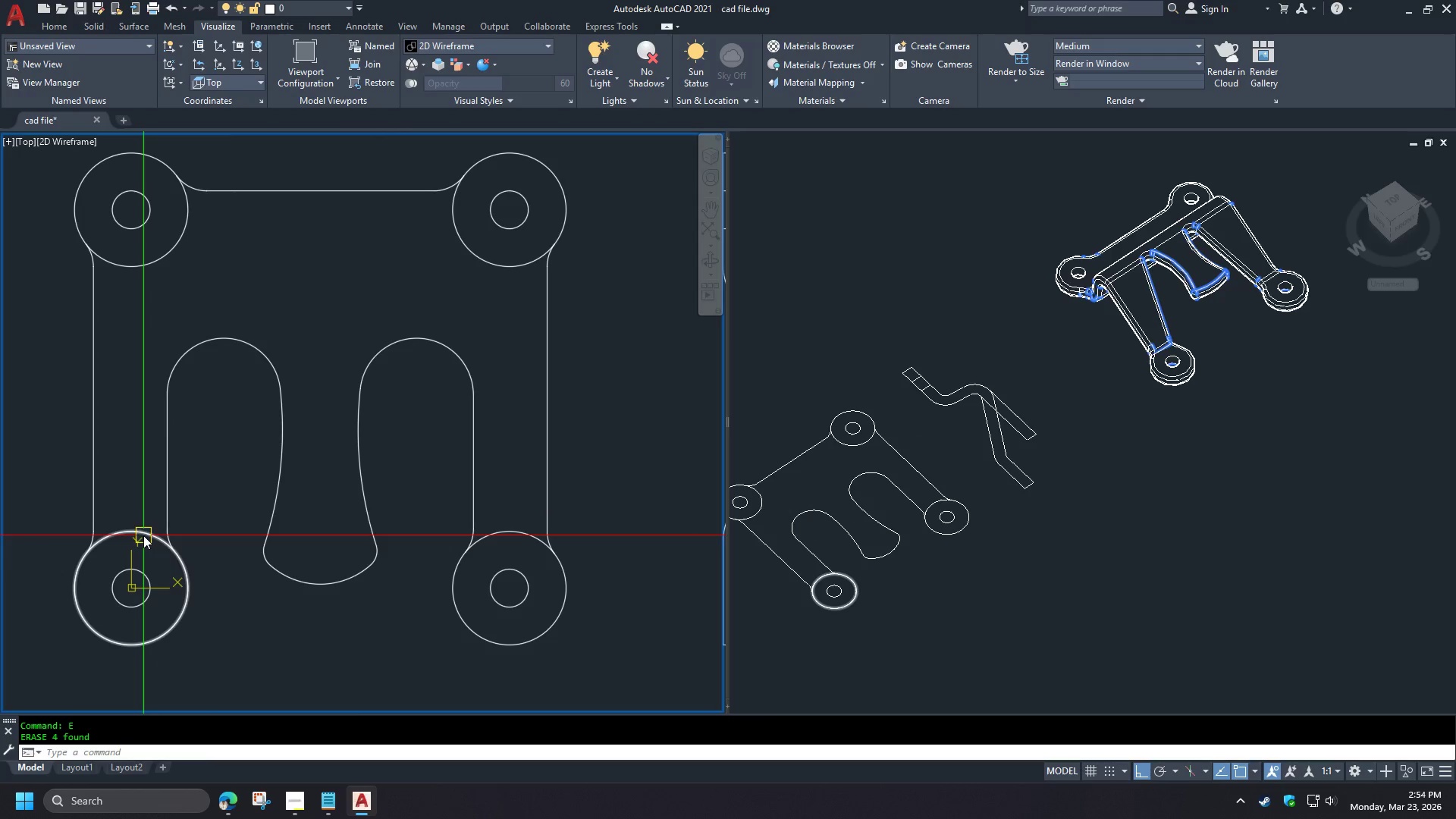 
key(E)
 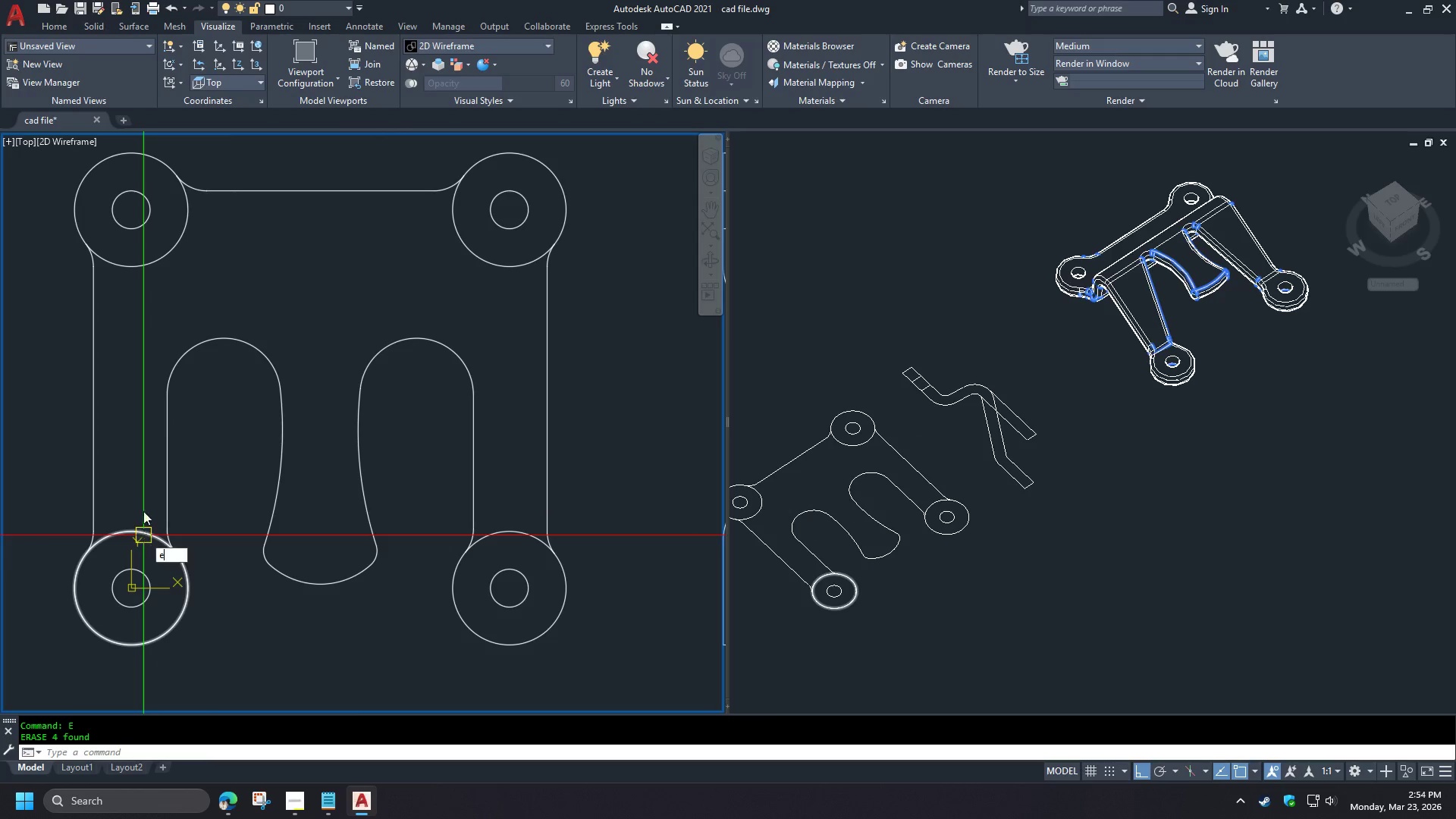 
key(Space)
 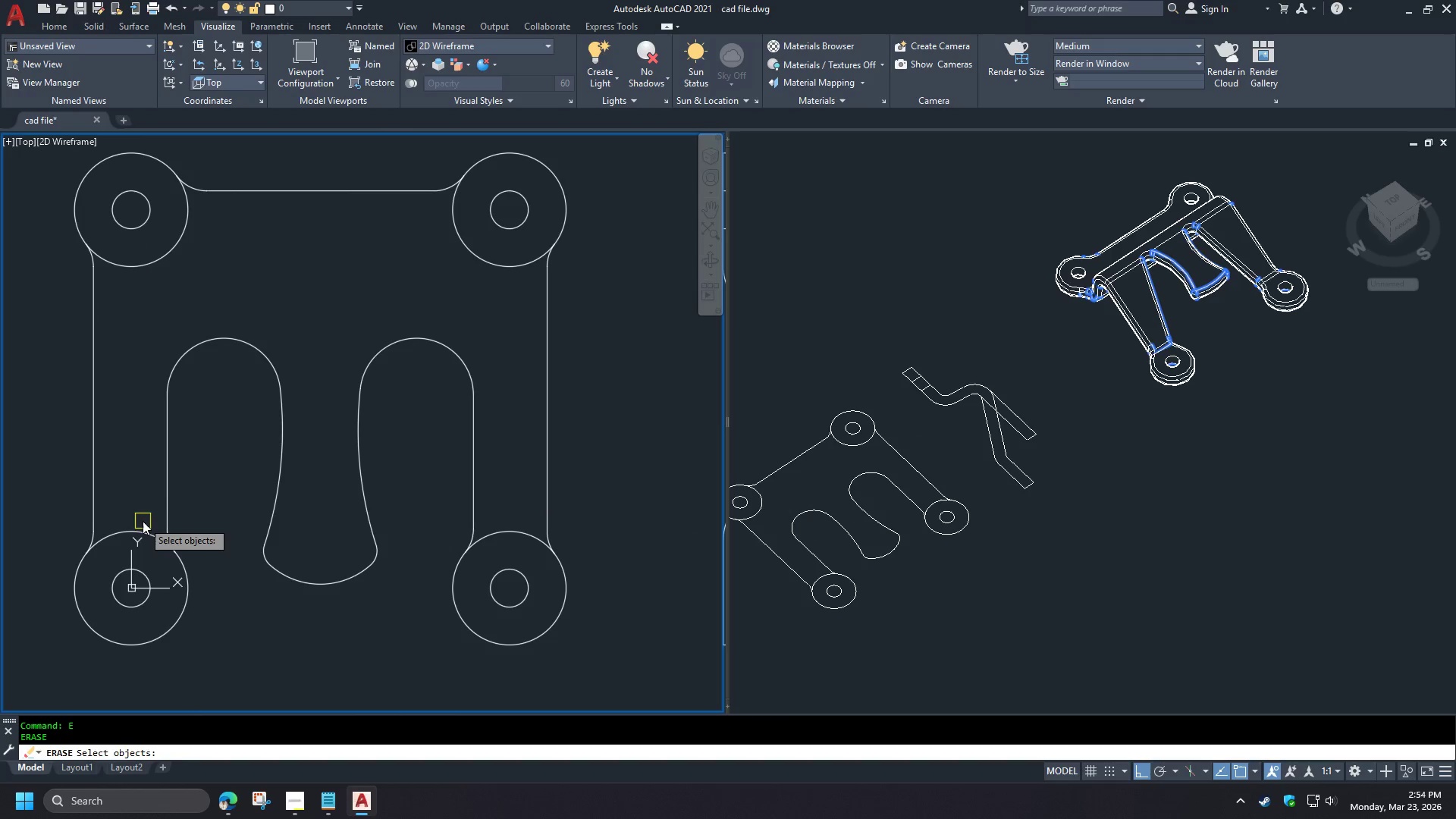 
key(Escape)
 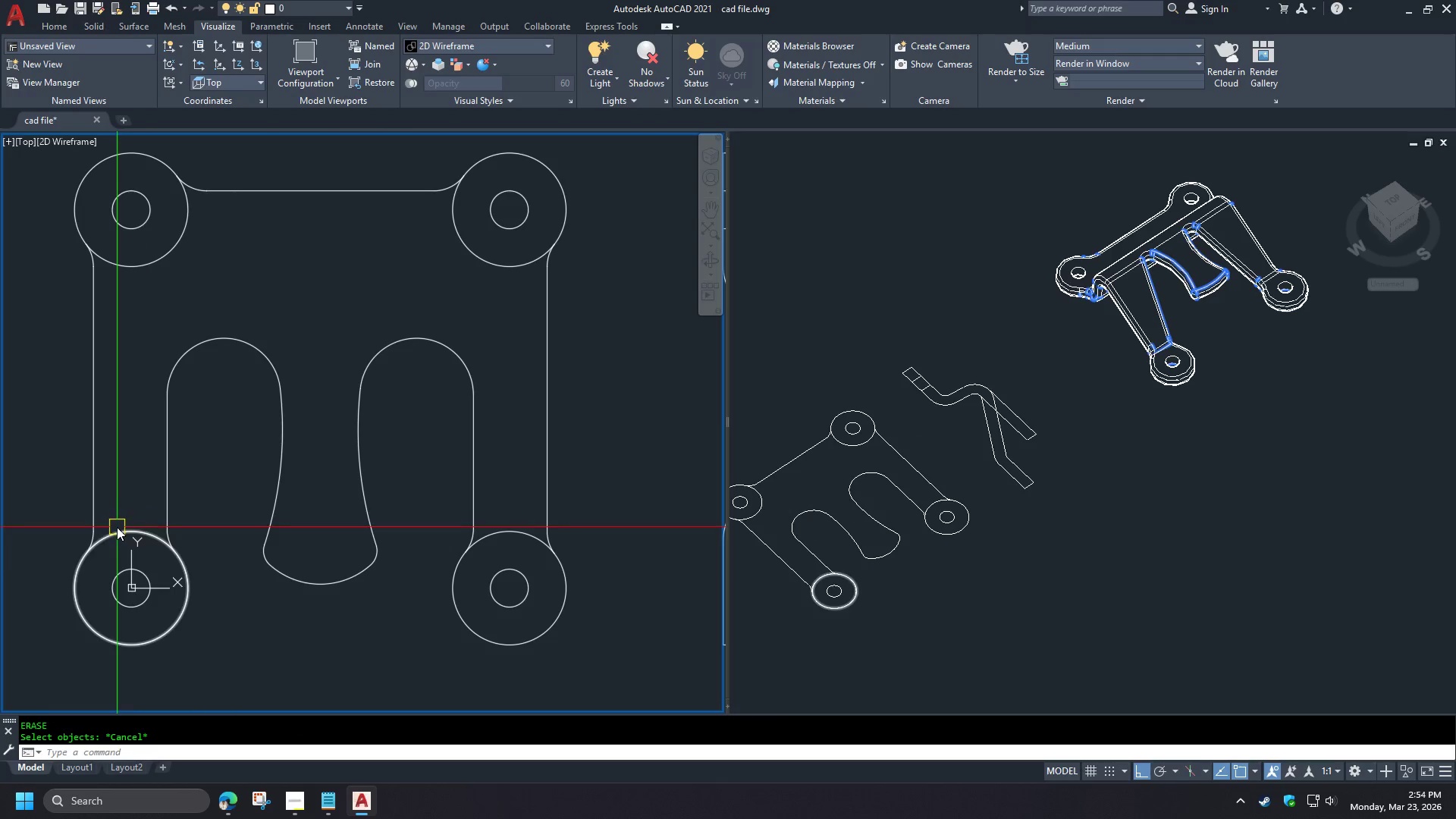 
left_click([117, 527])
 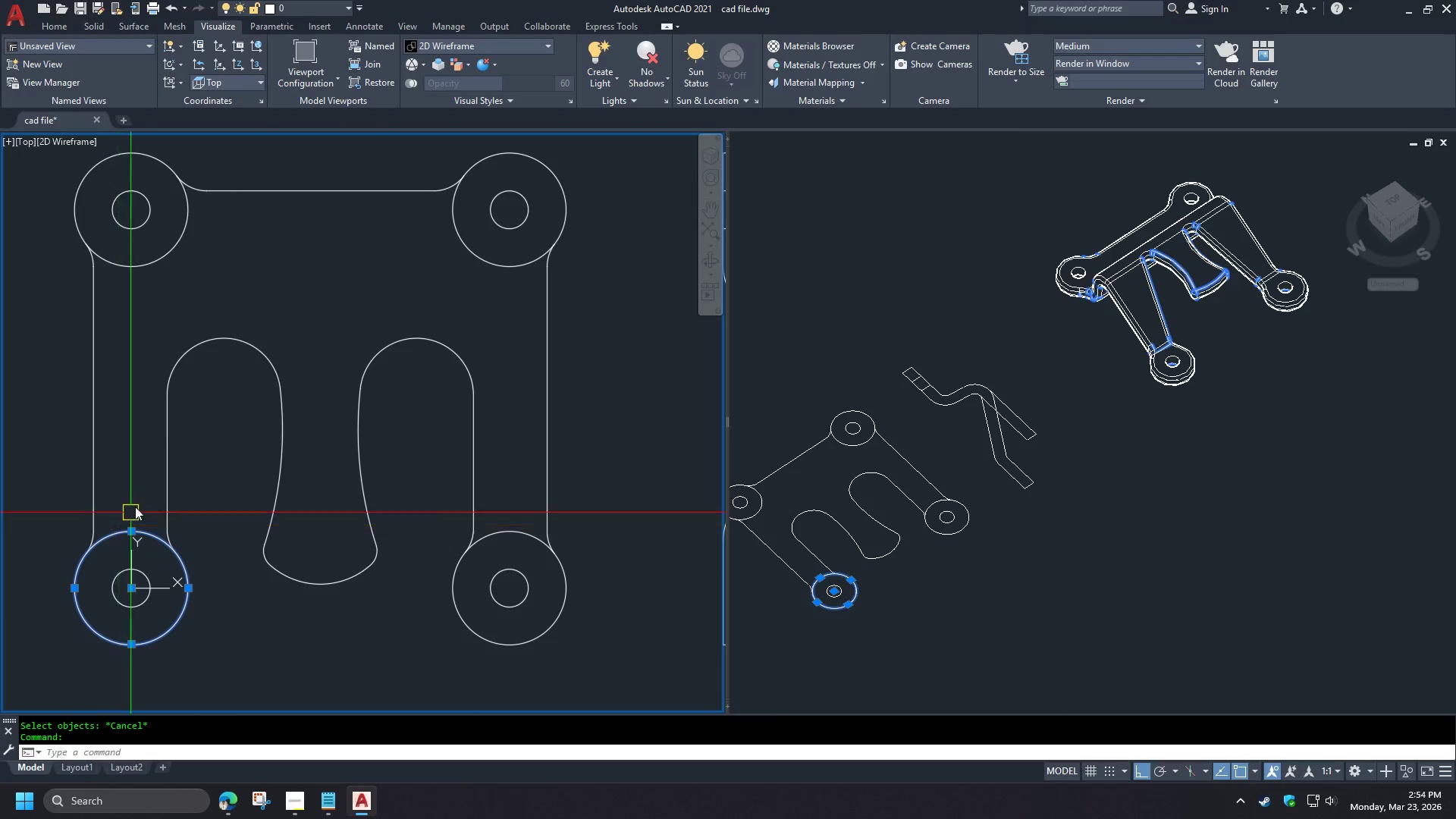 
key(E)
 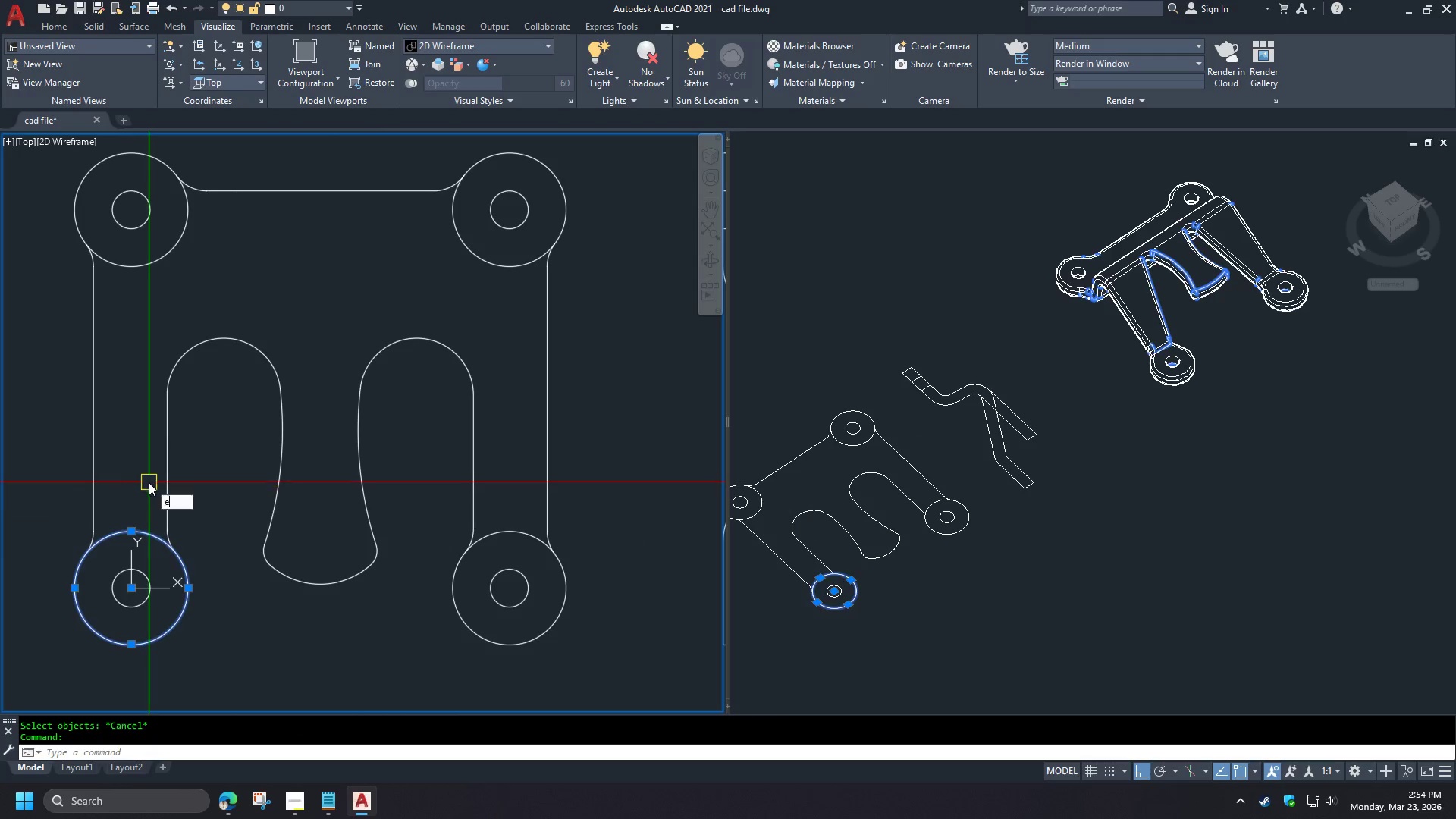 
key(Space)
 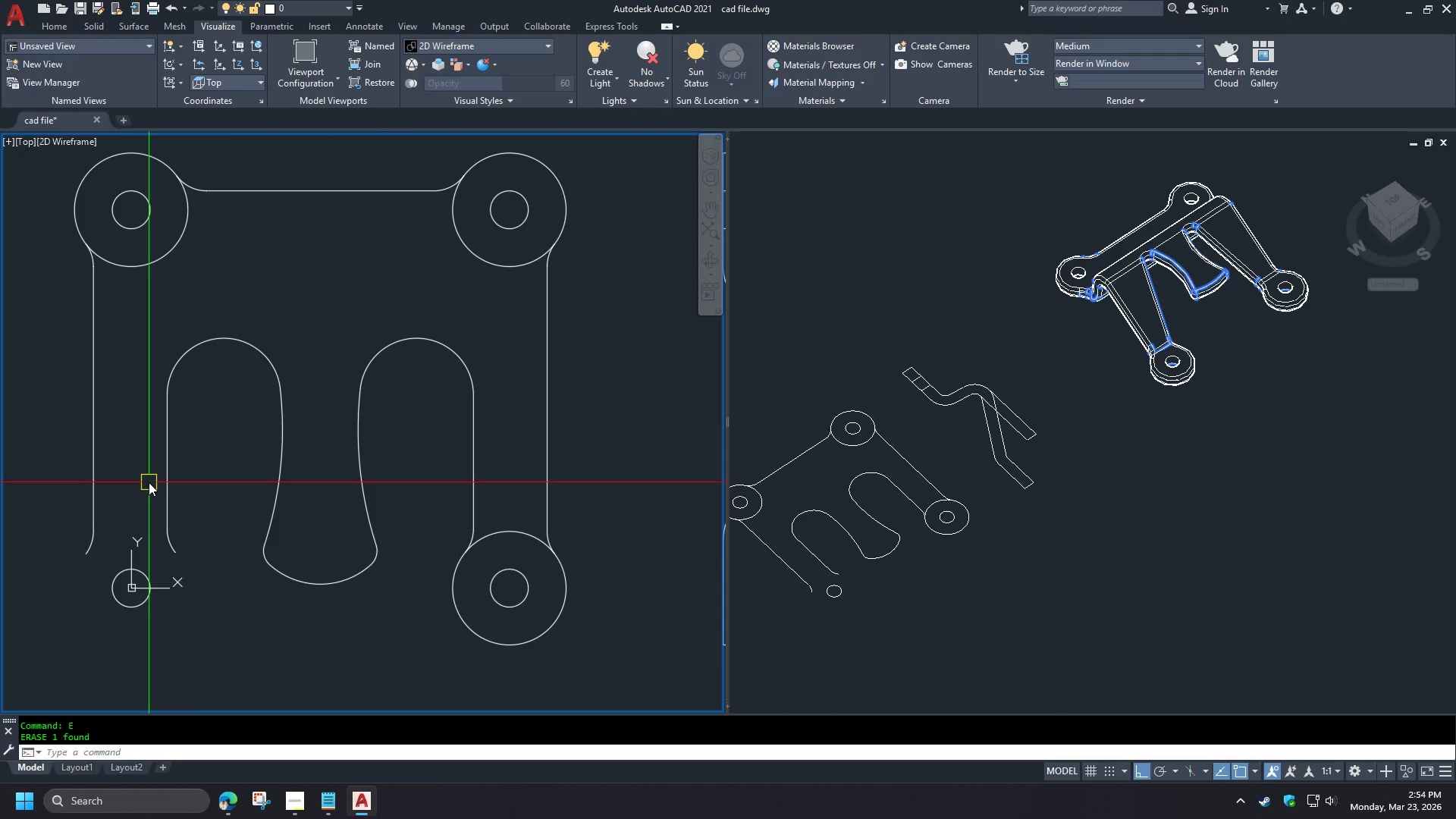 
key(Control+Z)
 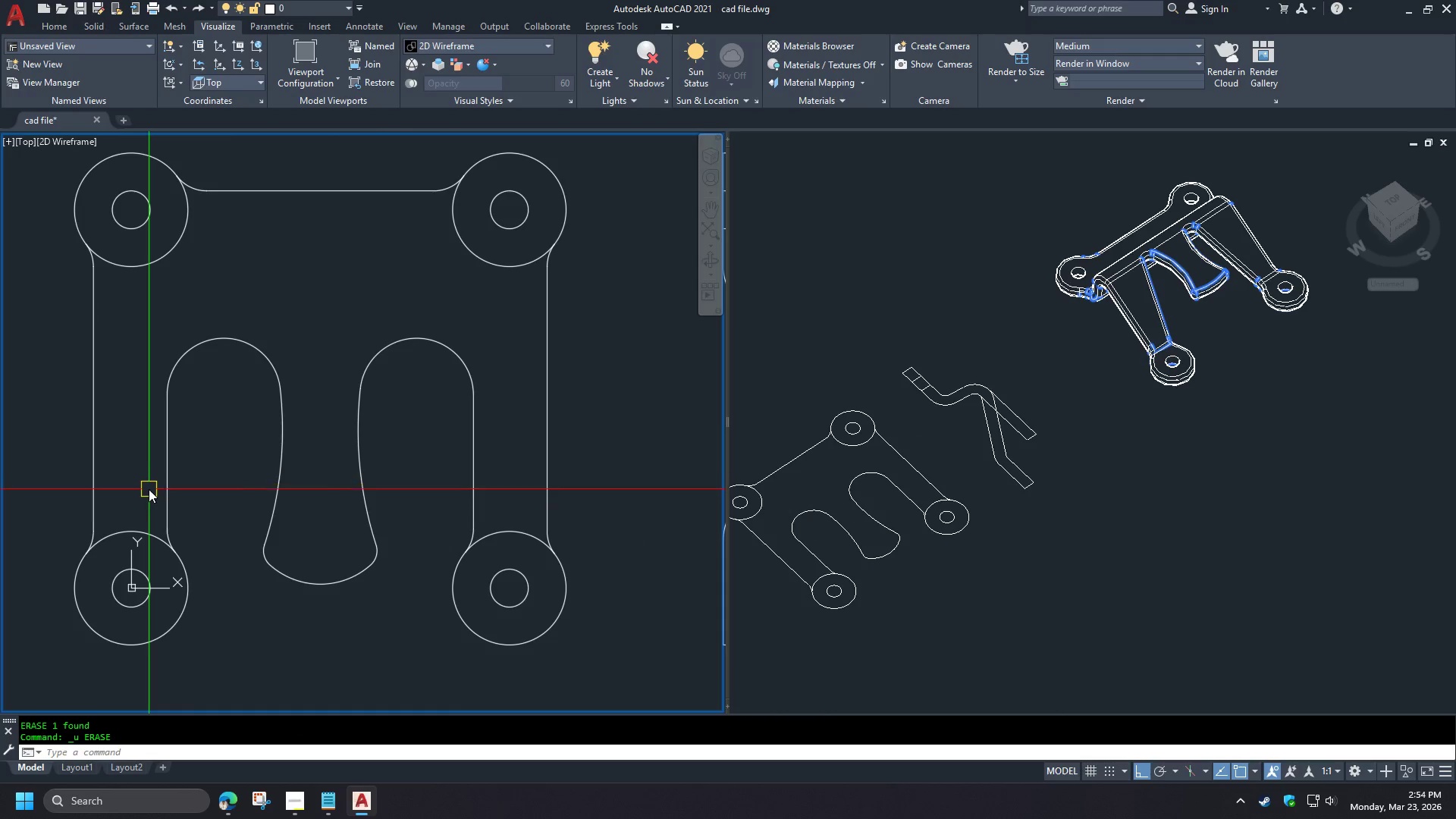 
type(tr )
 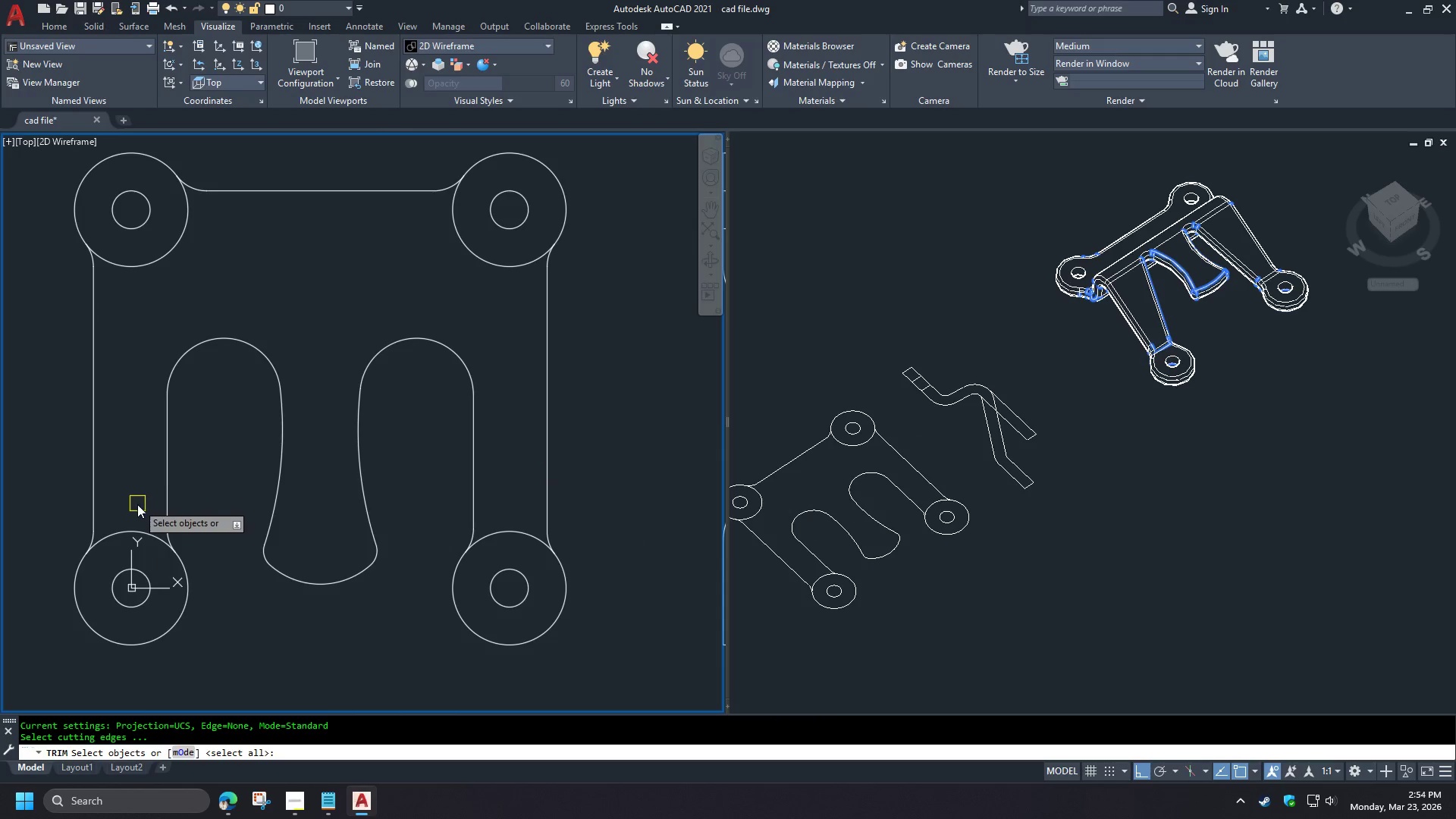 
scroll: coordinate [334, 556], scroll_direction: down, amount: 2.0
 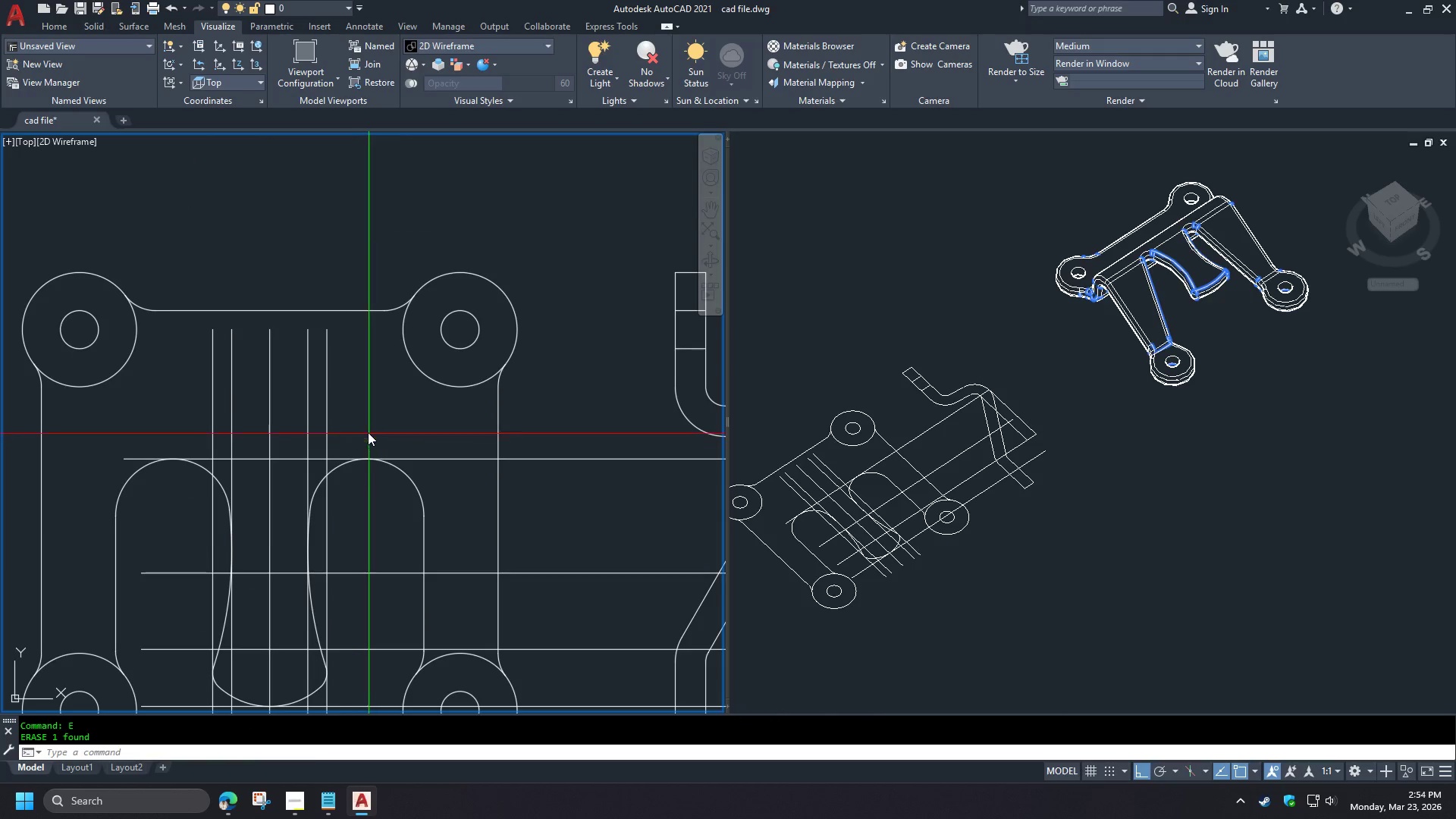 
key(Space)
 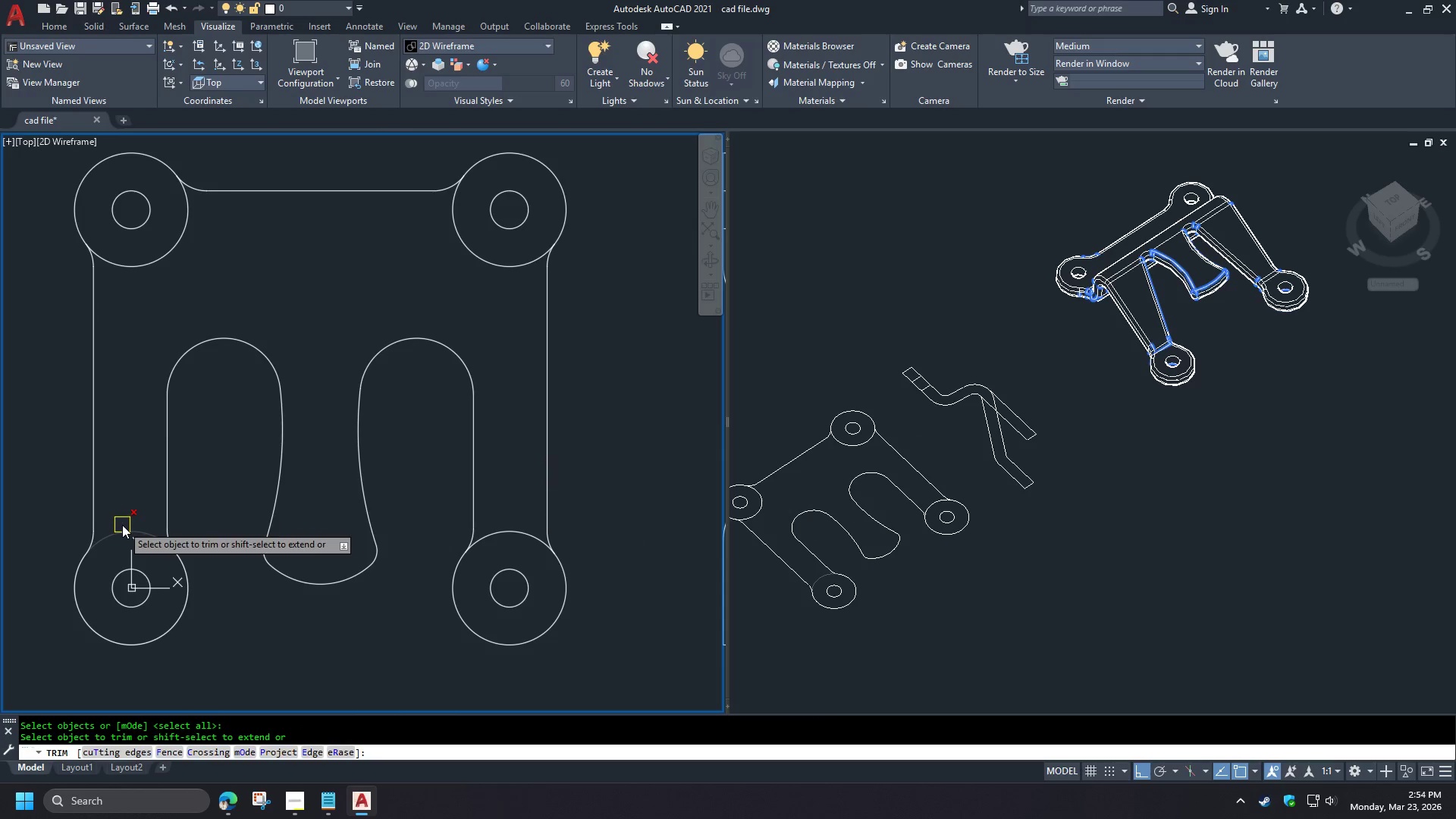 
left_click([122, 526])
 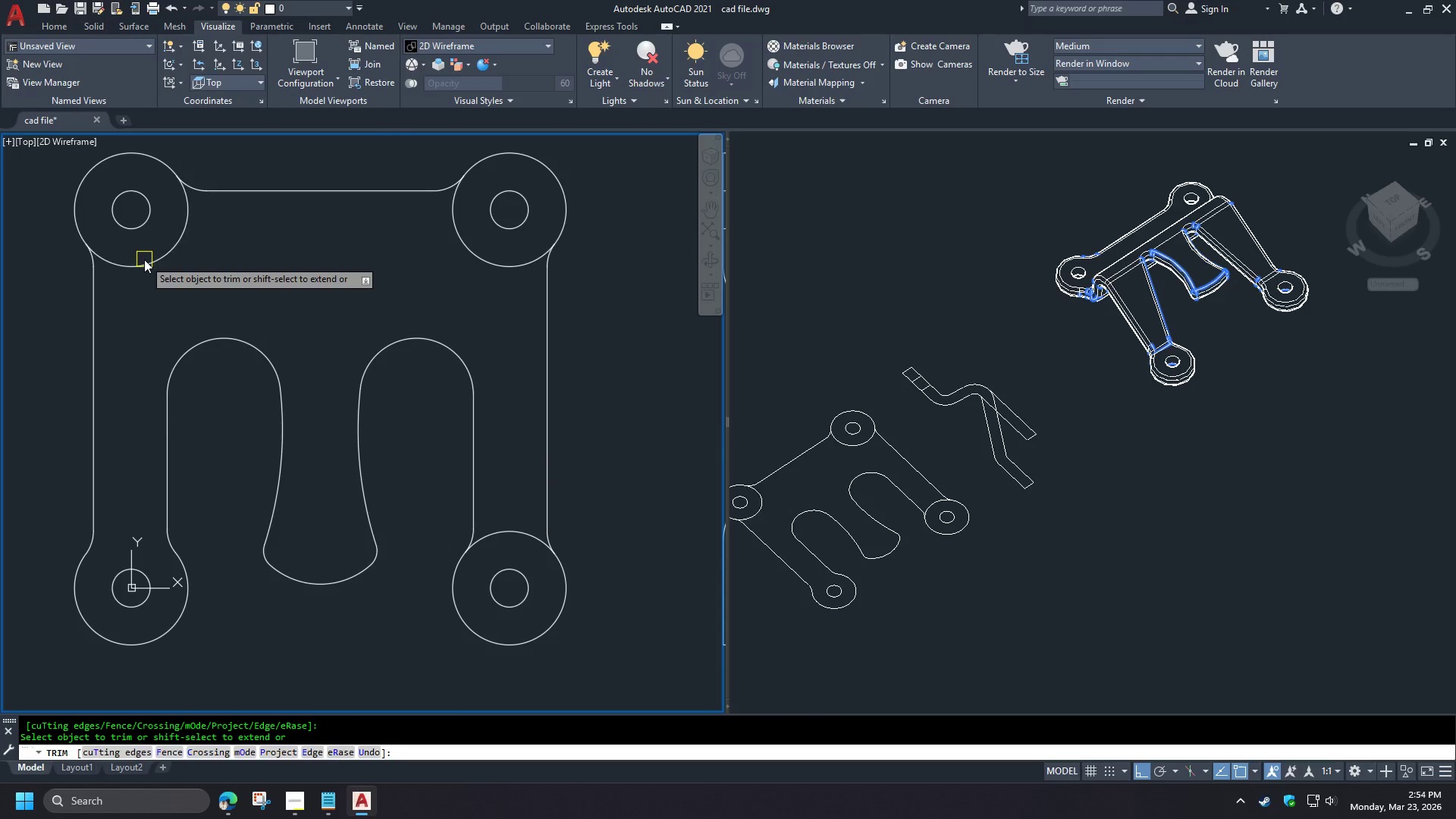 
left_click([144, 259])
 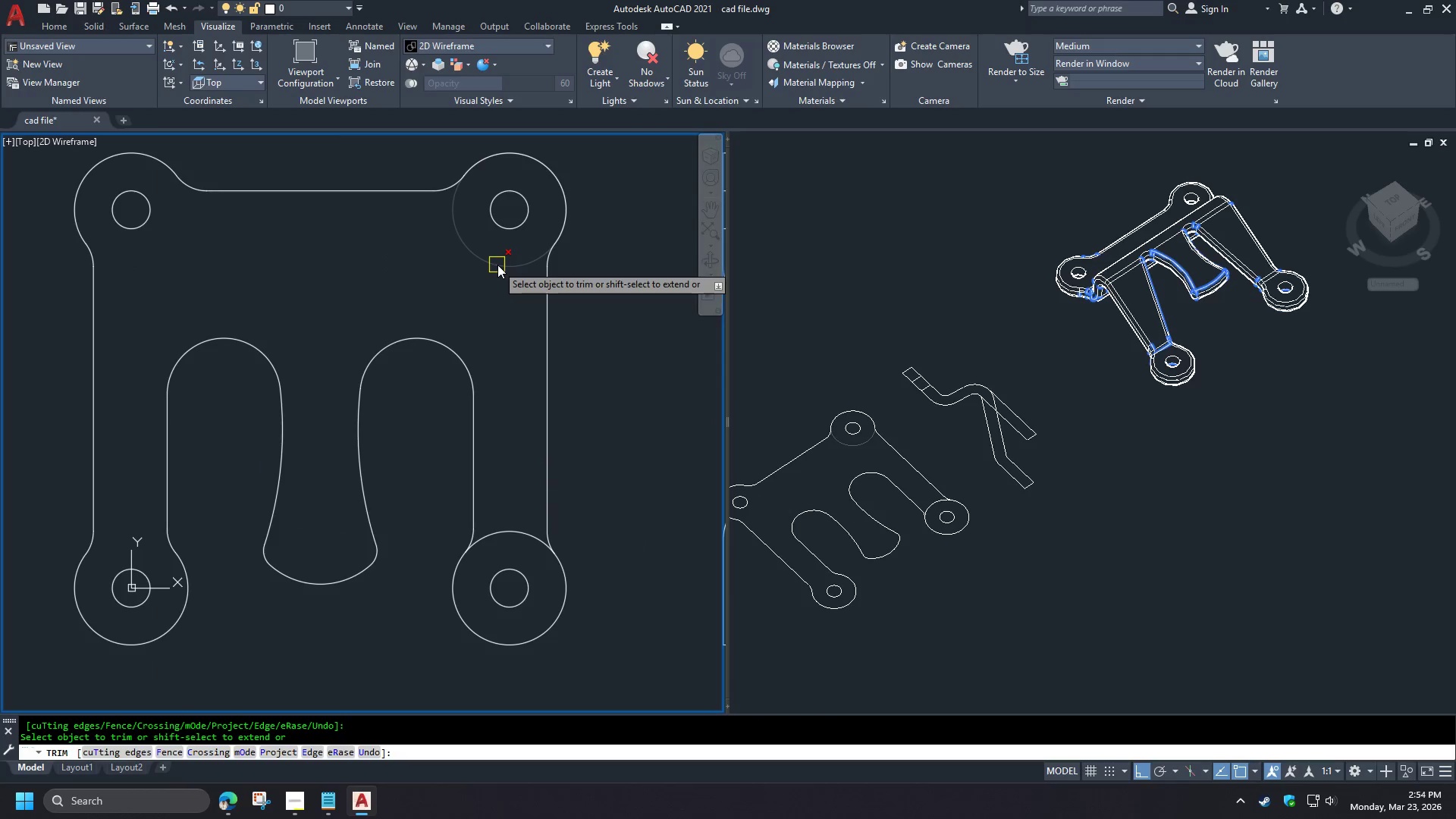 
scroll: coordinate [272, 442], scroll_direction: down, amount: 2.0
 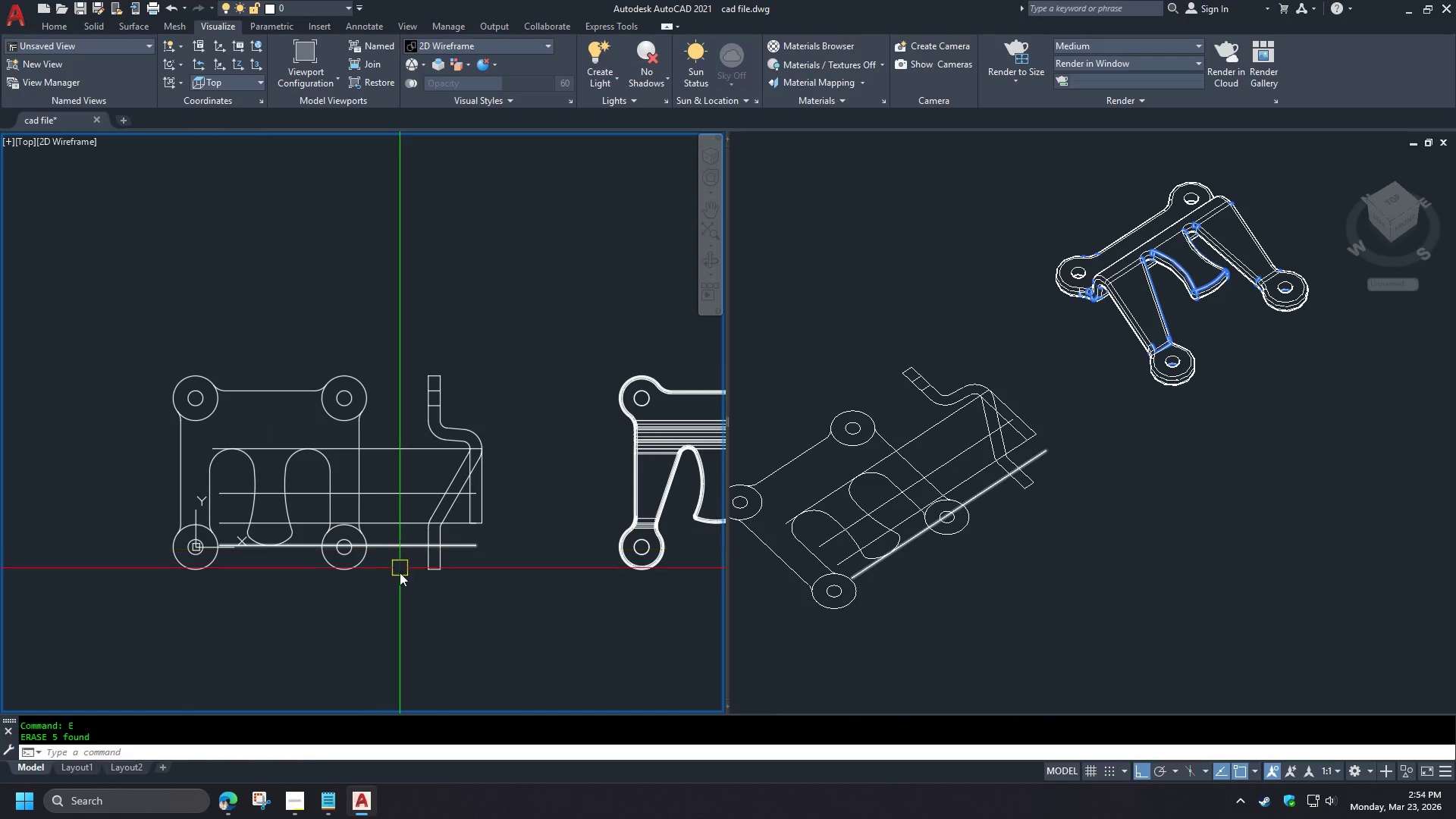 
left_click([501, 265])
 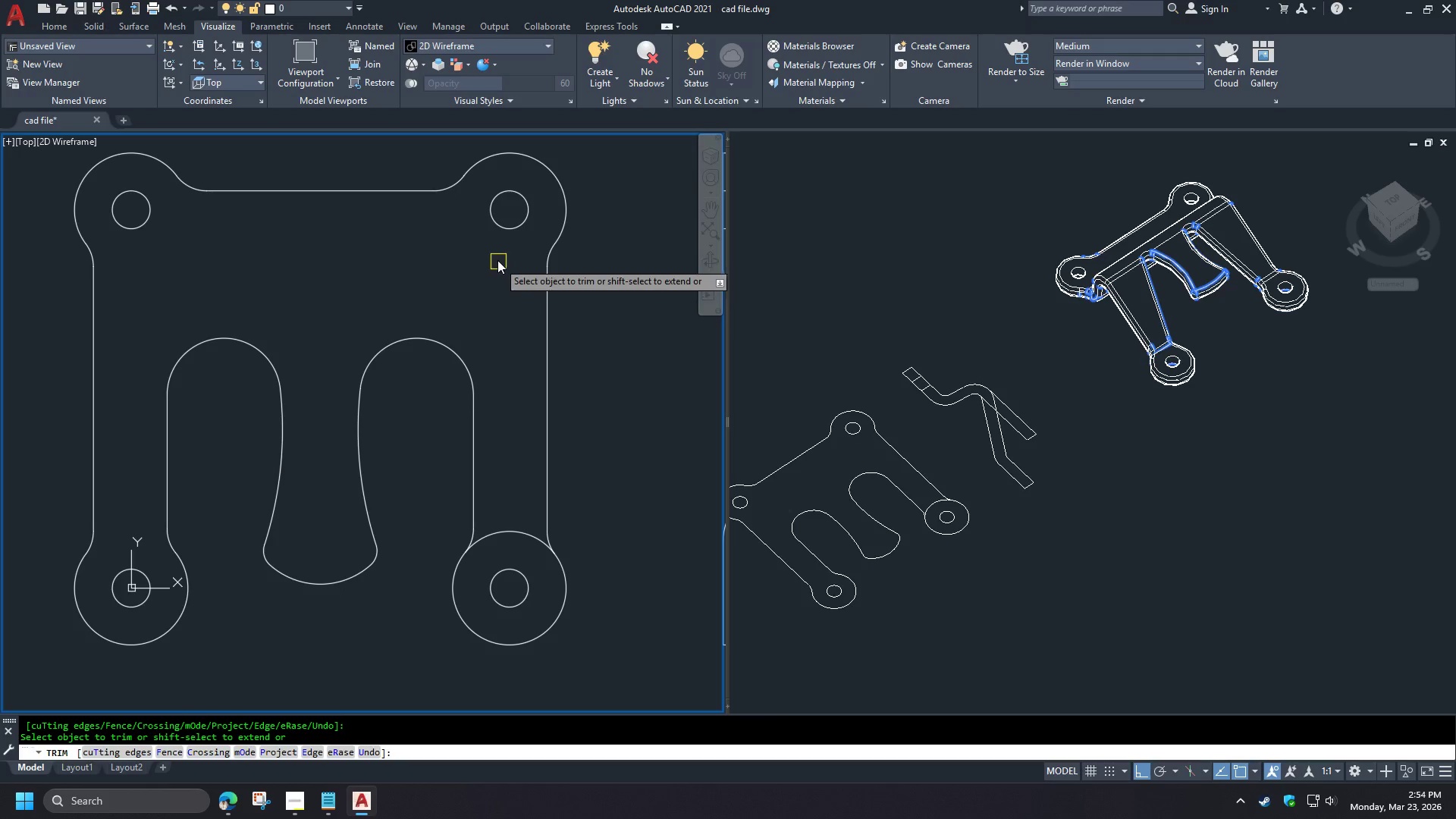 
key(Space)
 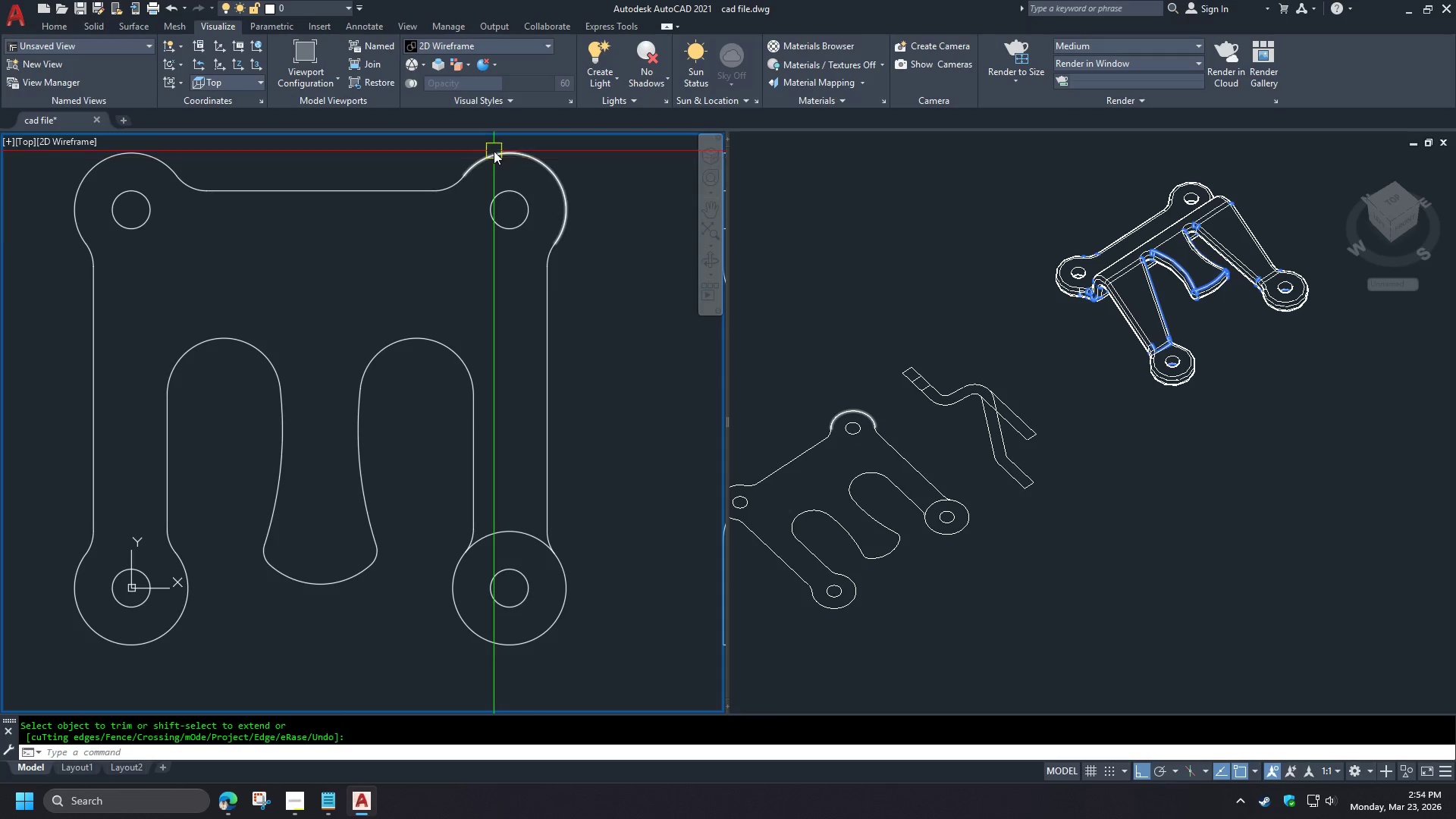 
left_click([494, 150])
 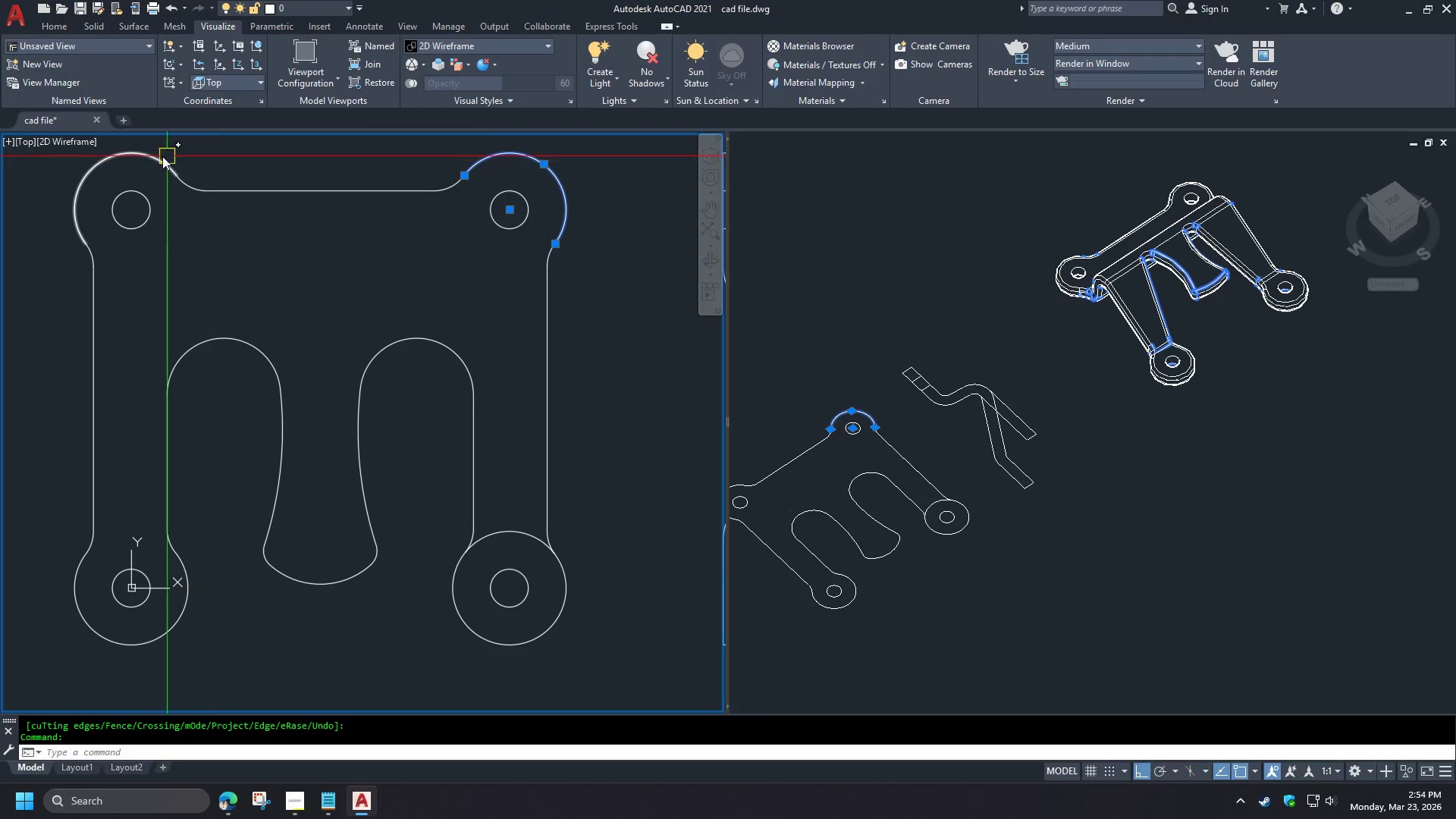 
left_click([147, 155])
 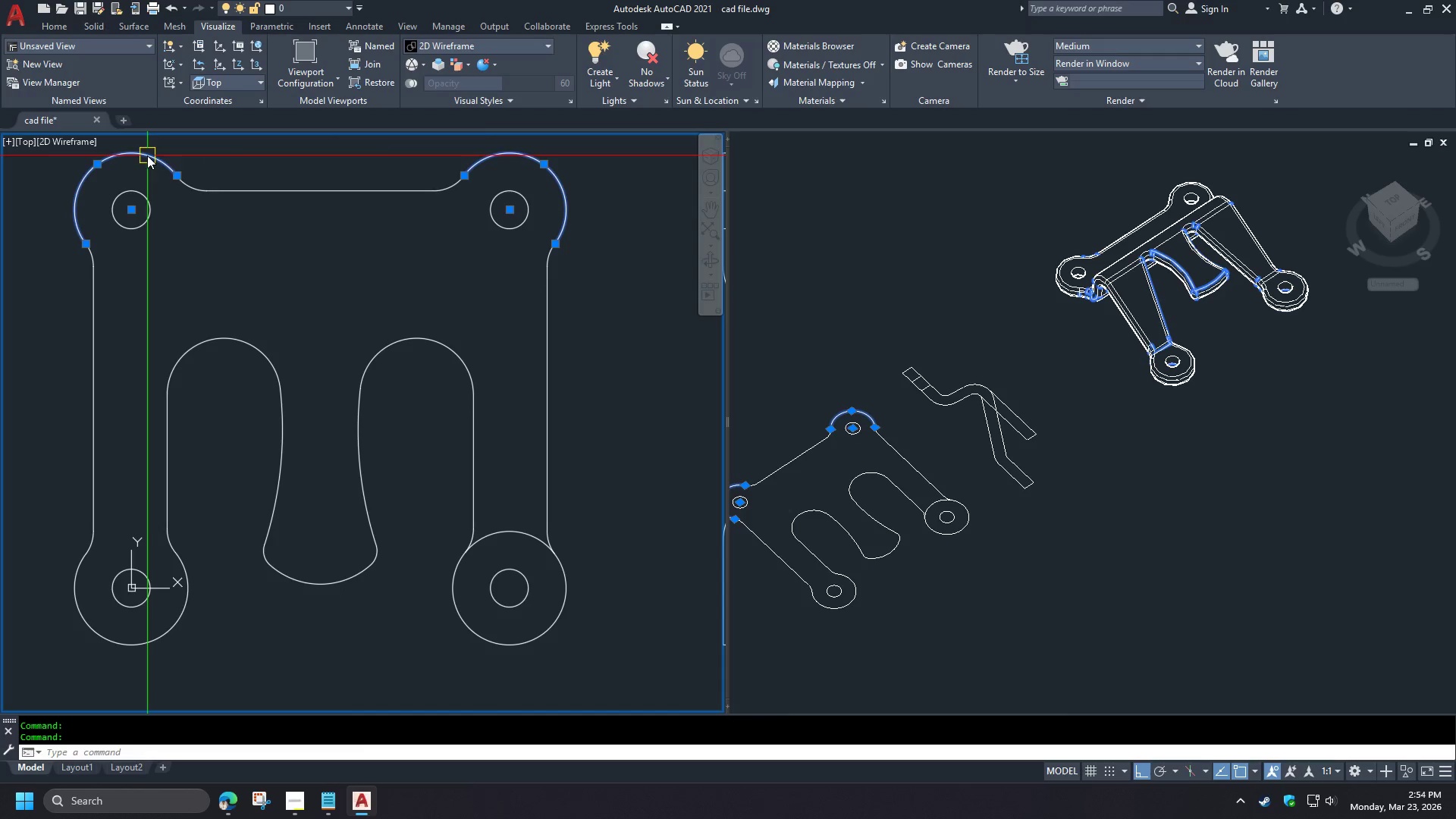 
key(E)
 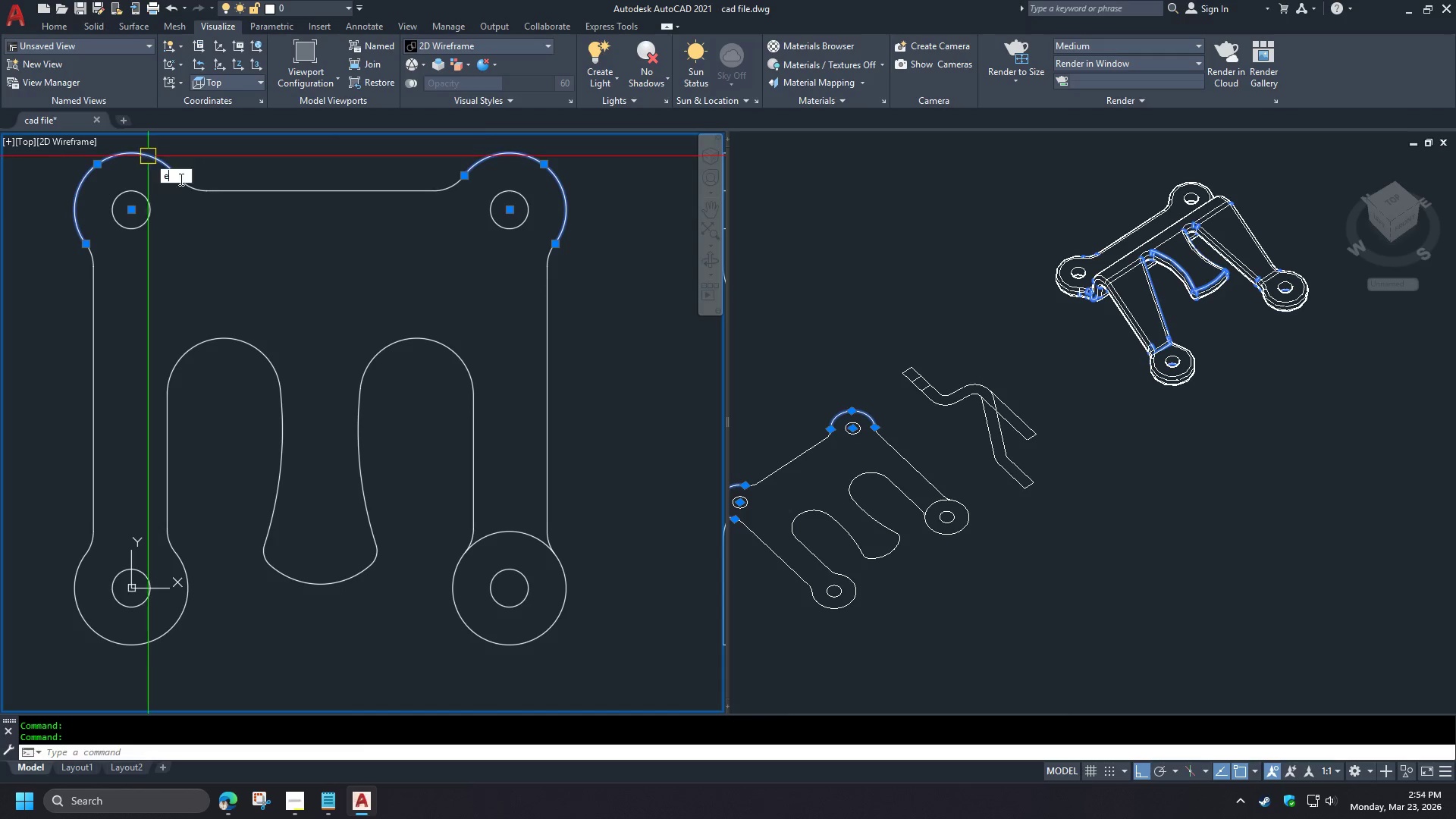 
key(Space)
 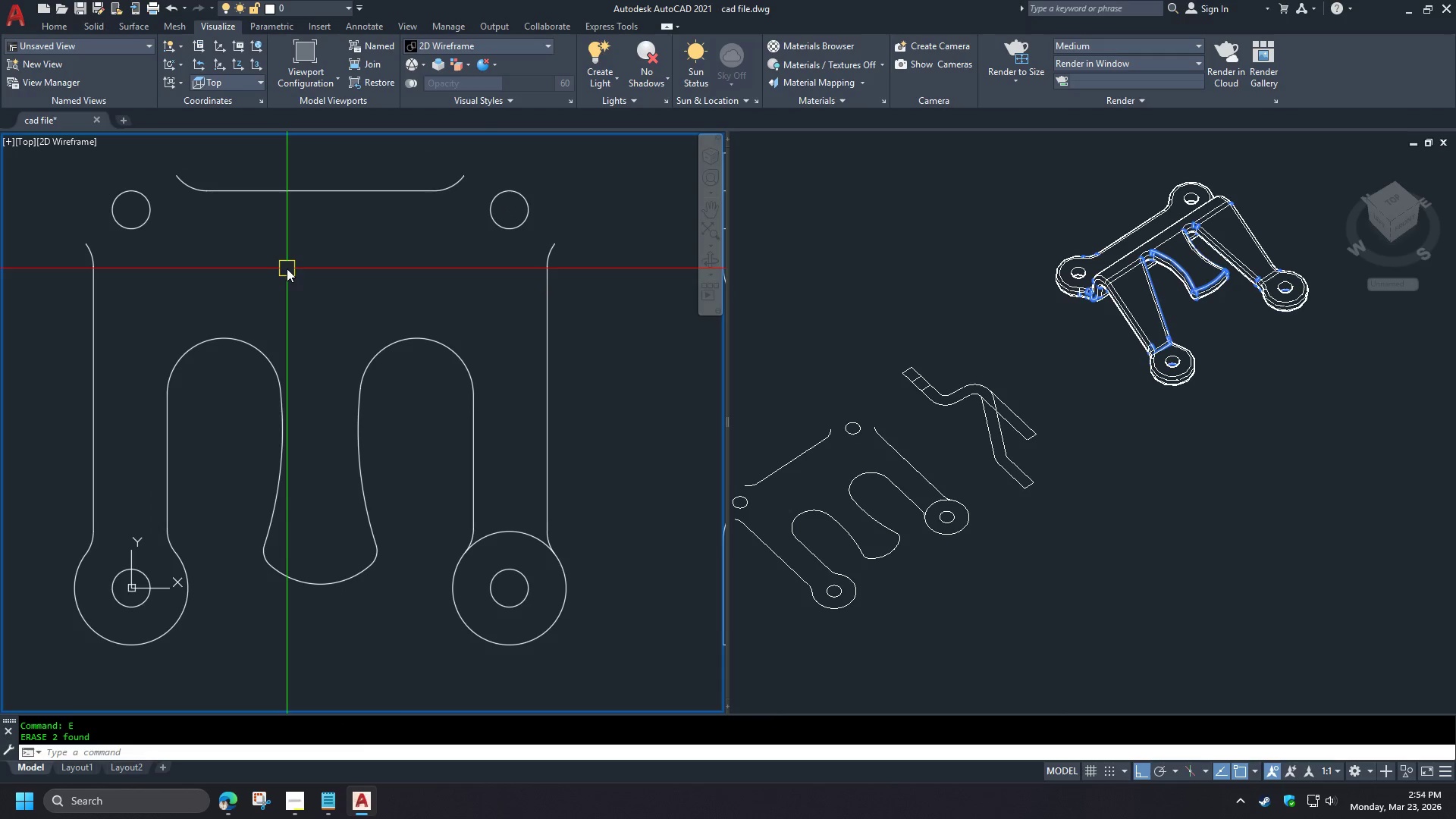 
scroll: coordinate [234, 522], scroll_direction: up, amount: 2.0
 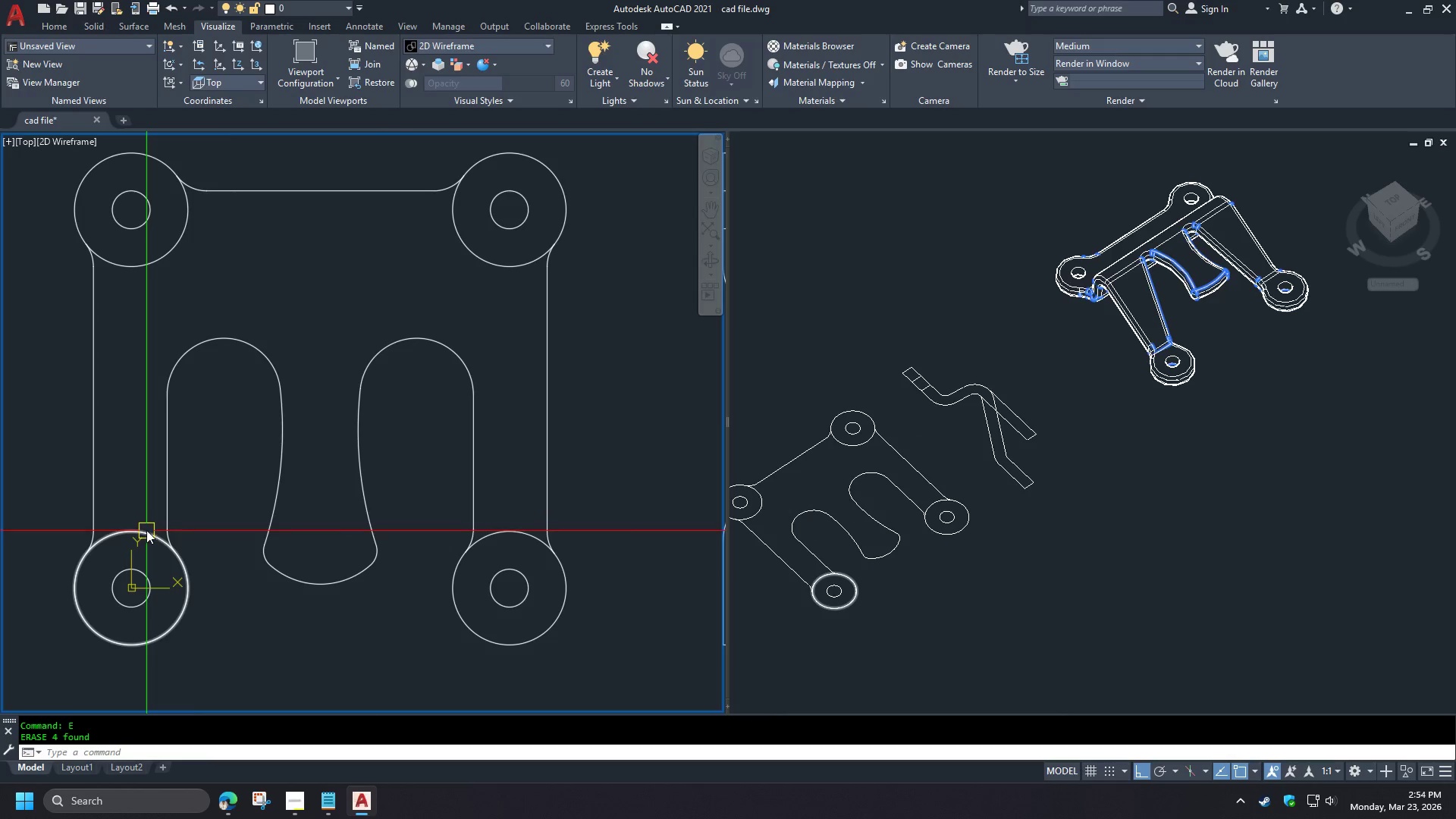 
key(Control+Z)
 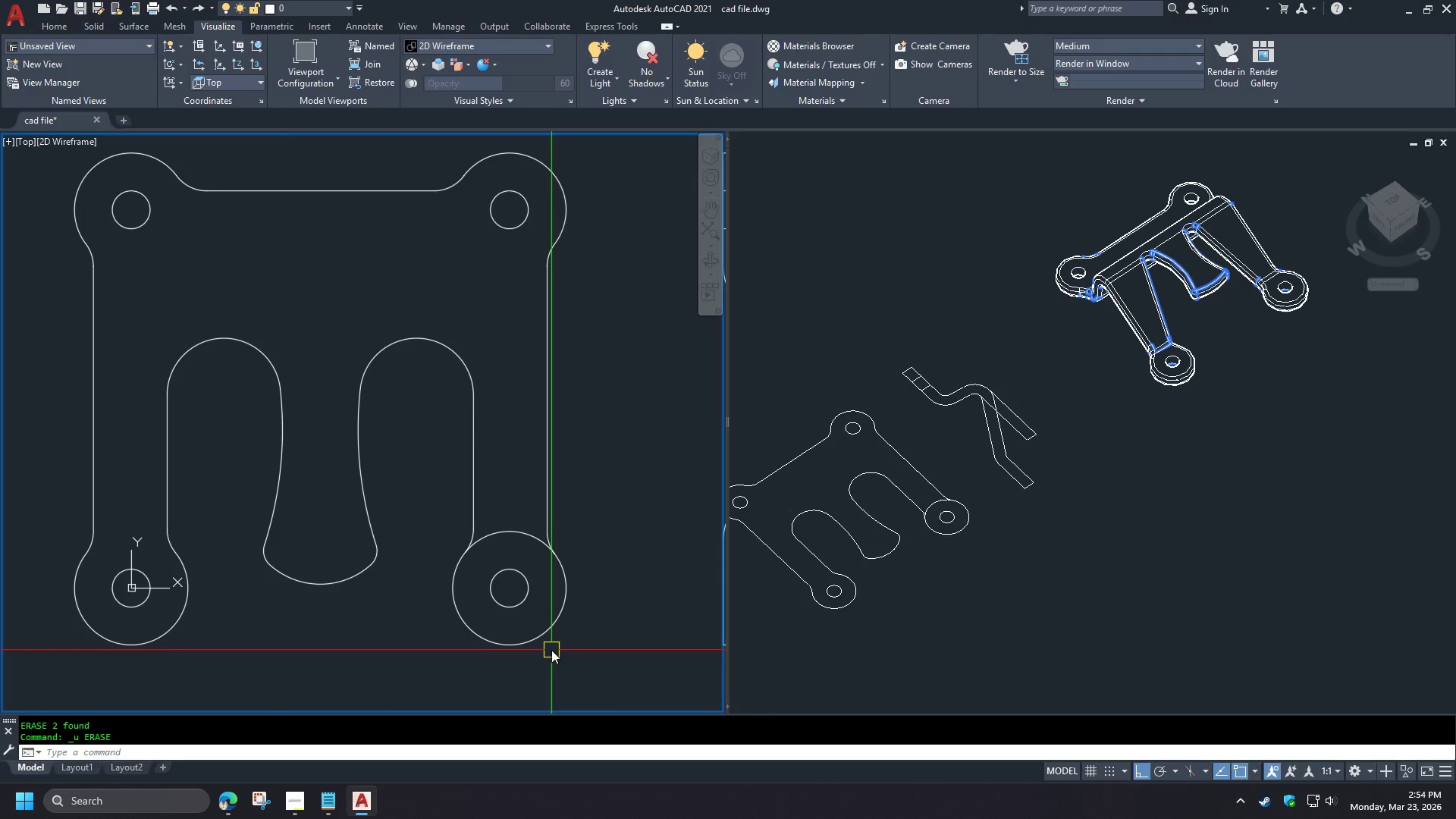 
left_click([549, 647])
 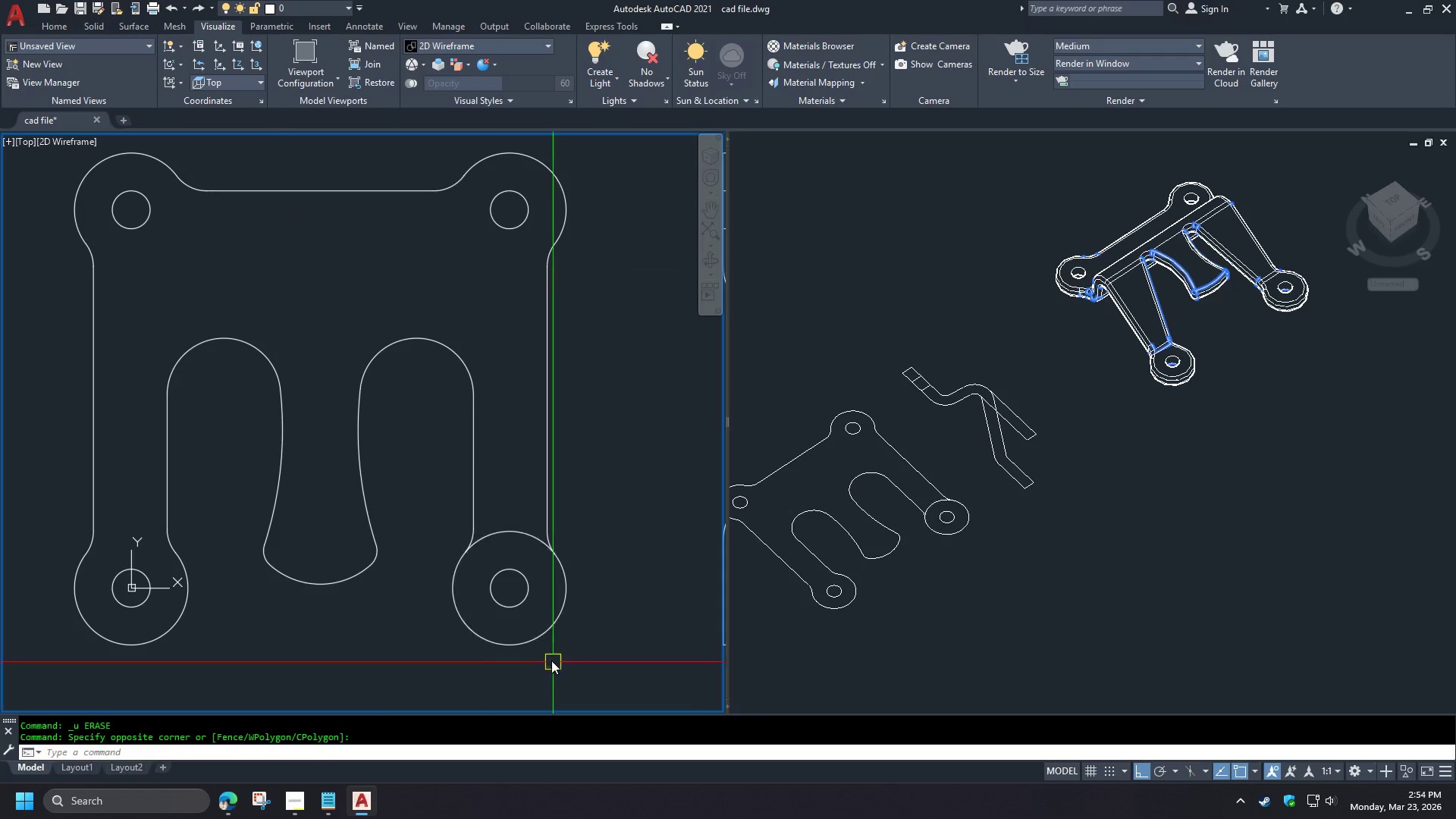 
triple_click([538, 637])
 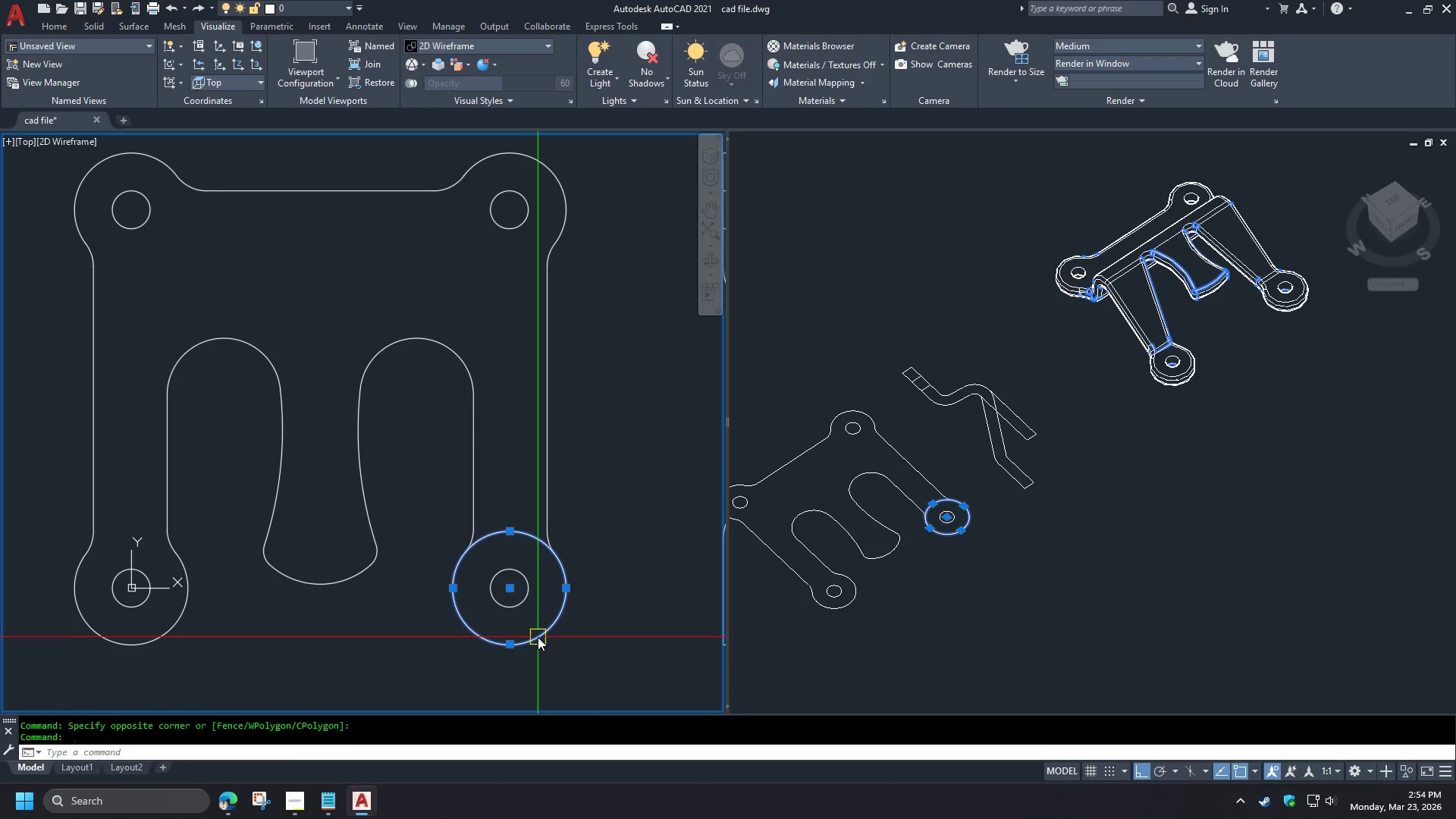 
key(E)
 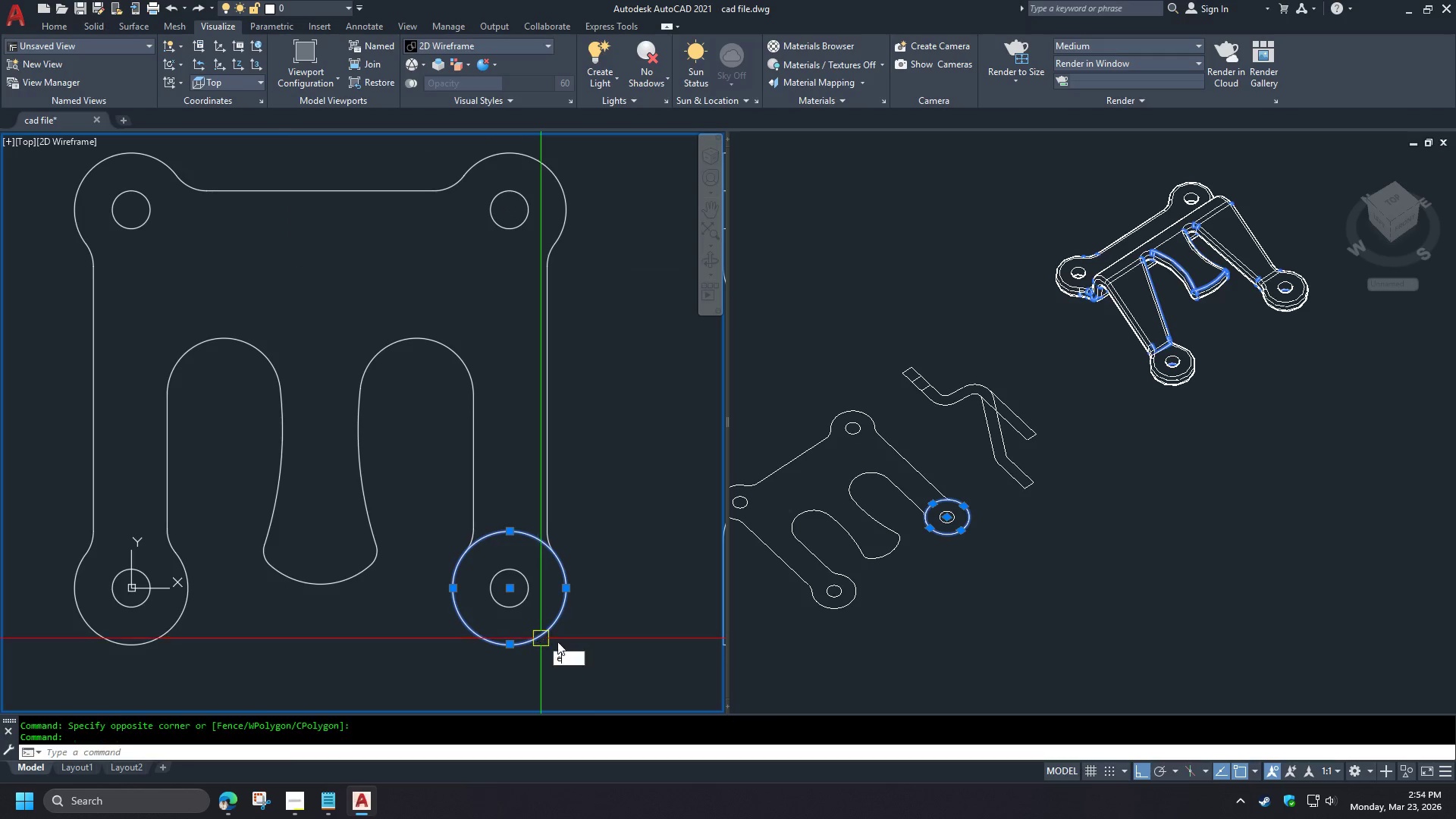 
key(Space)
 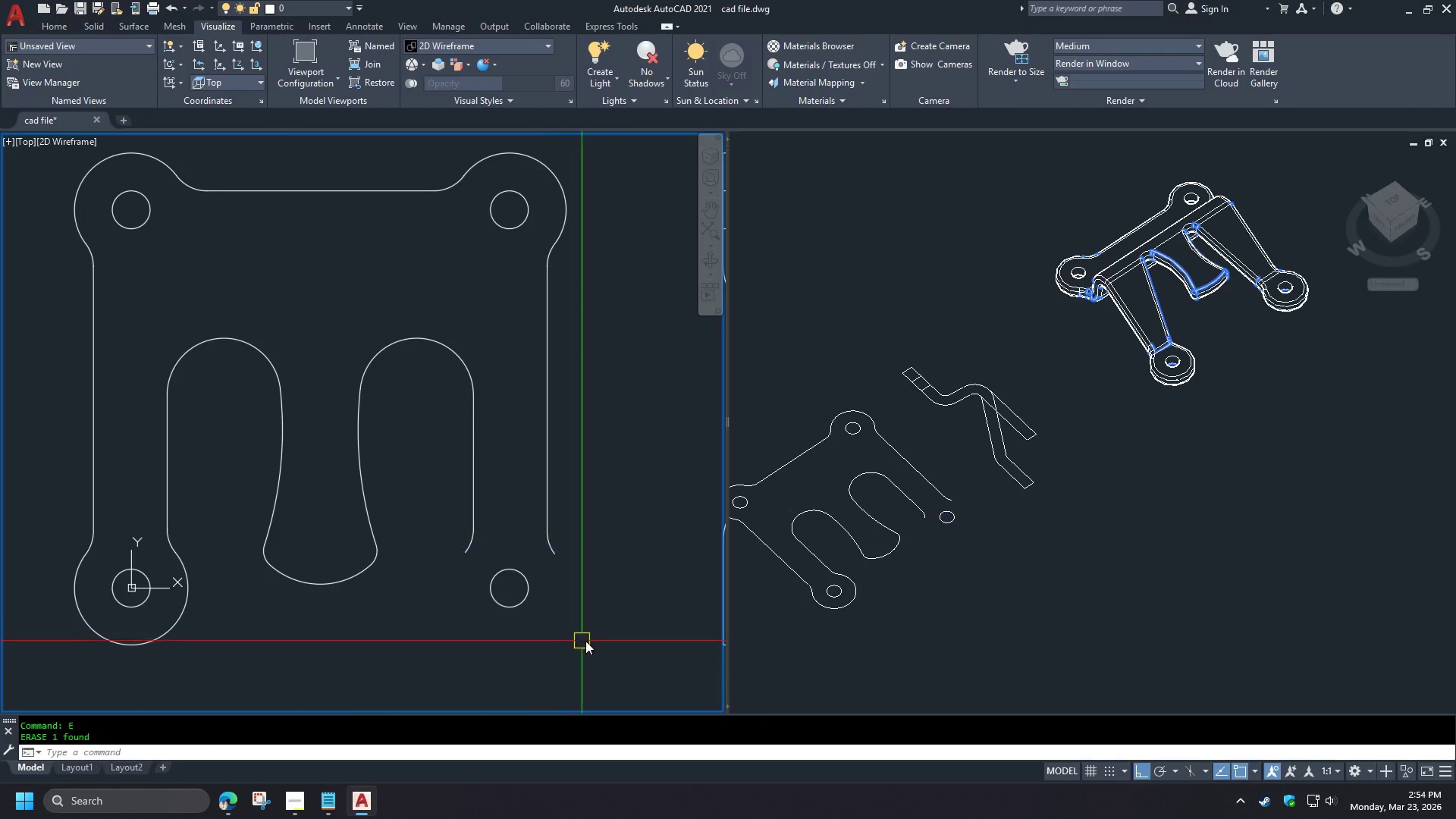 
key(Control+Z)
 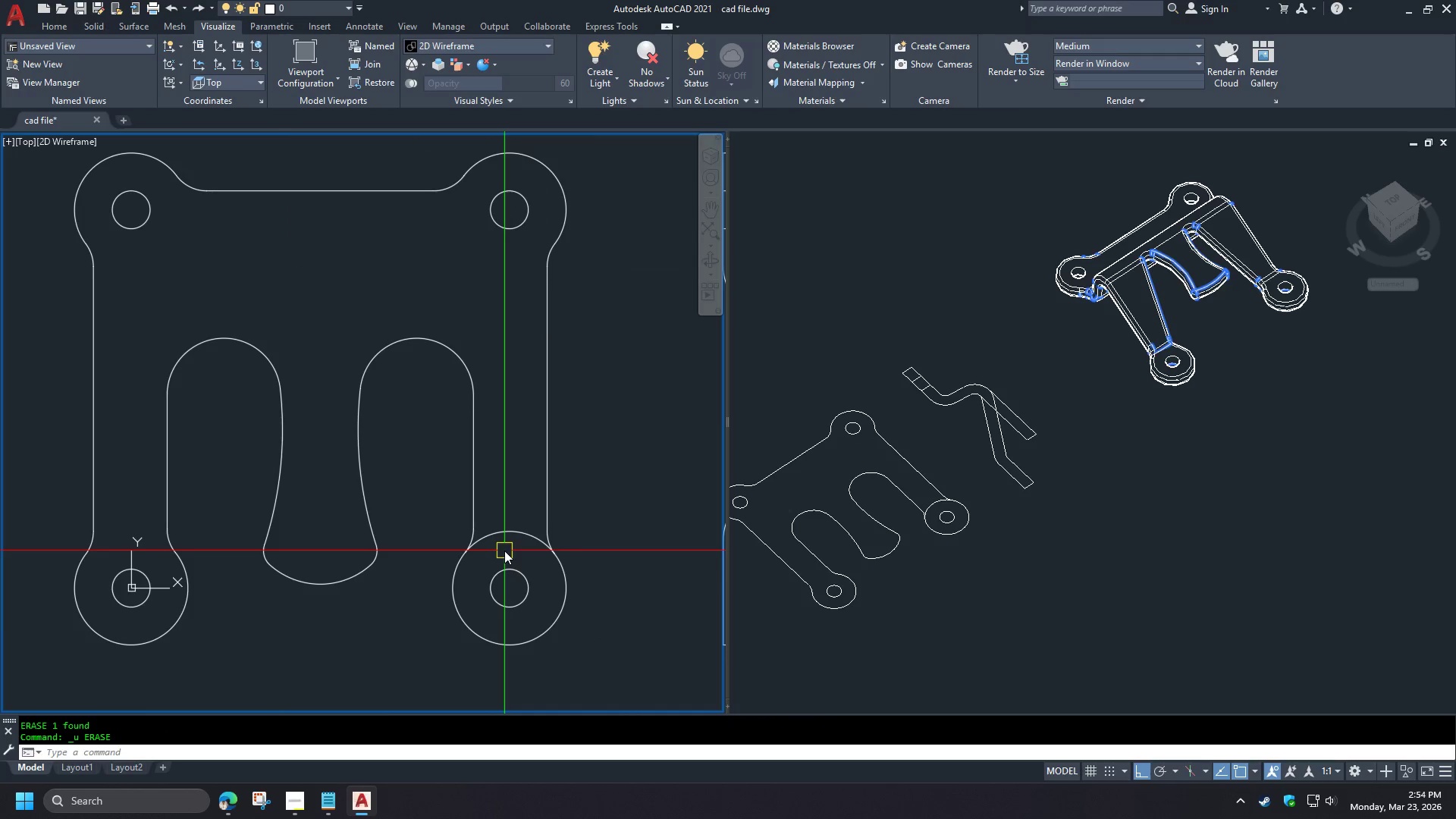 
type(tr  )
 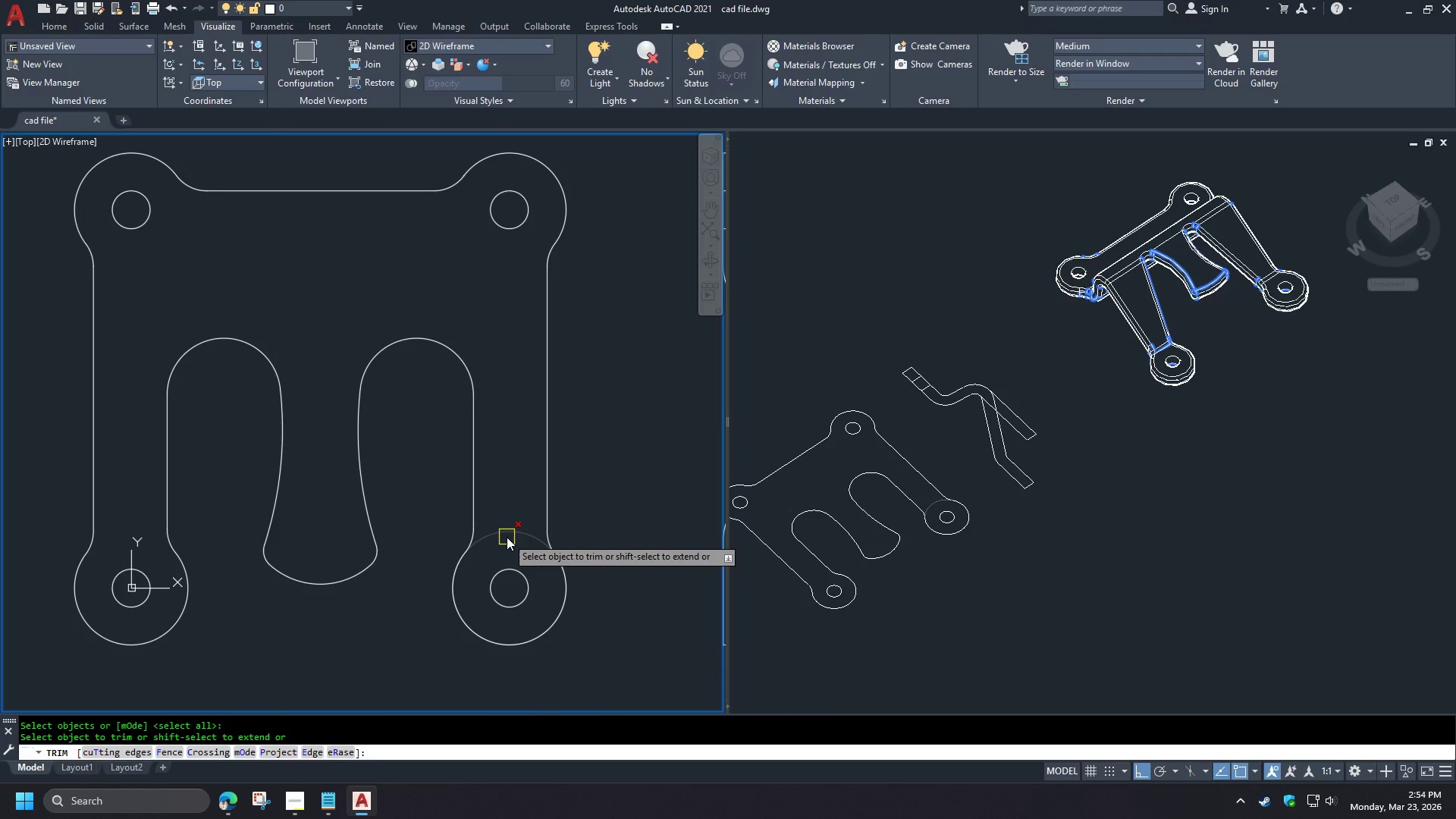 
left_click([507, 537])
 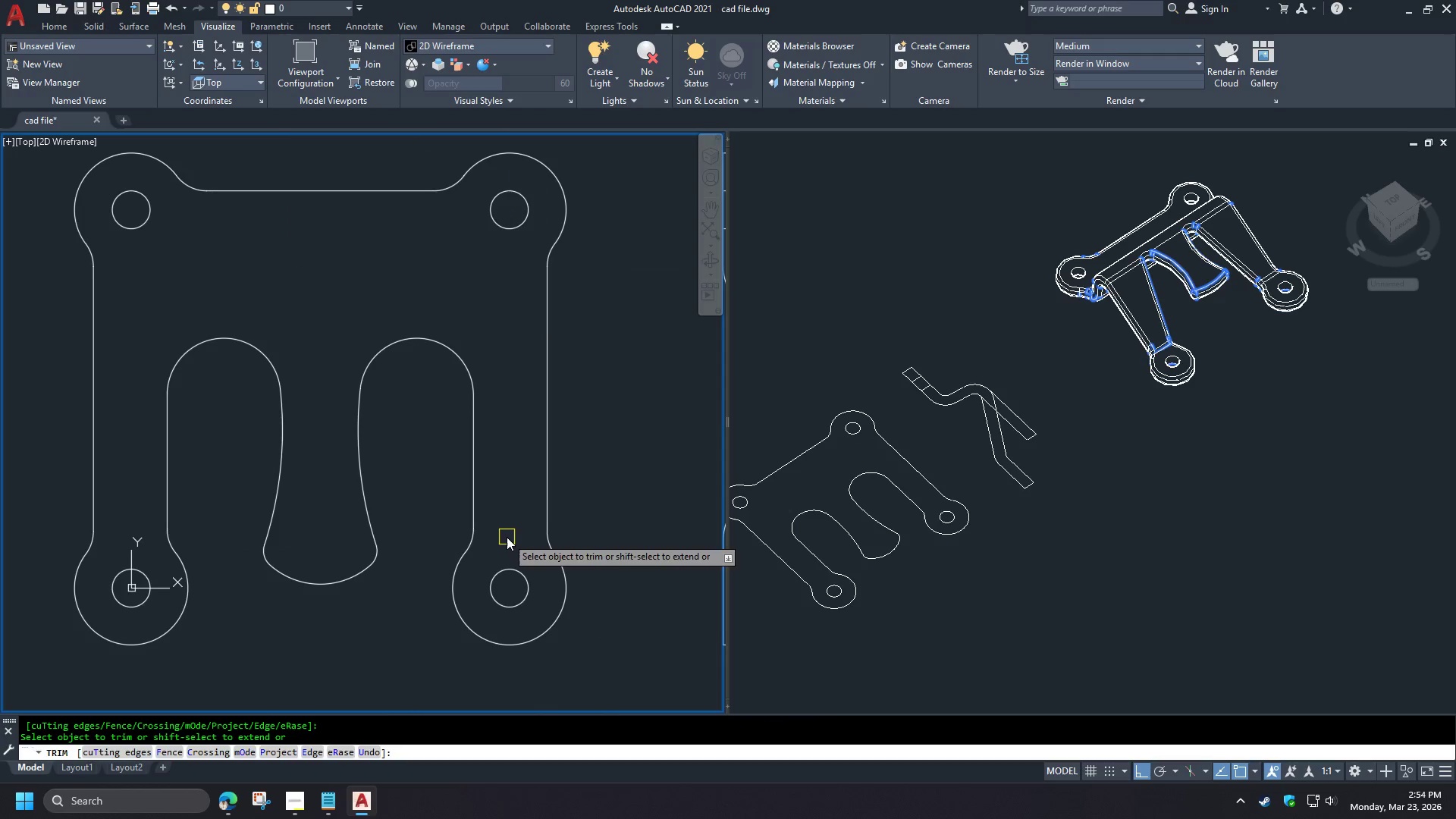 
key(Space)